 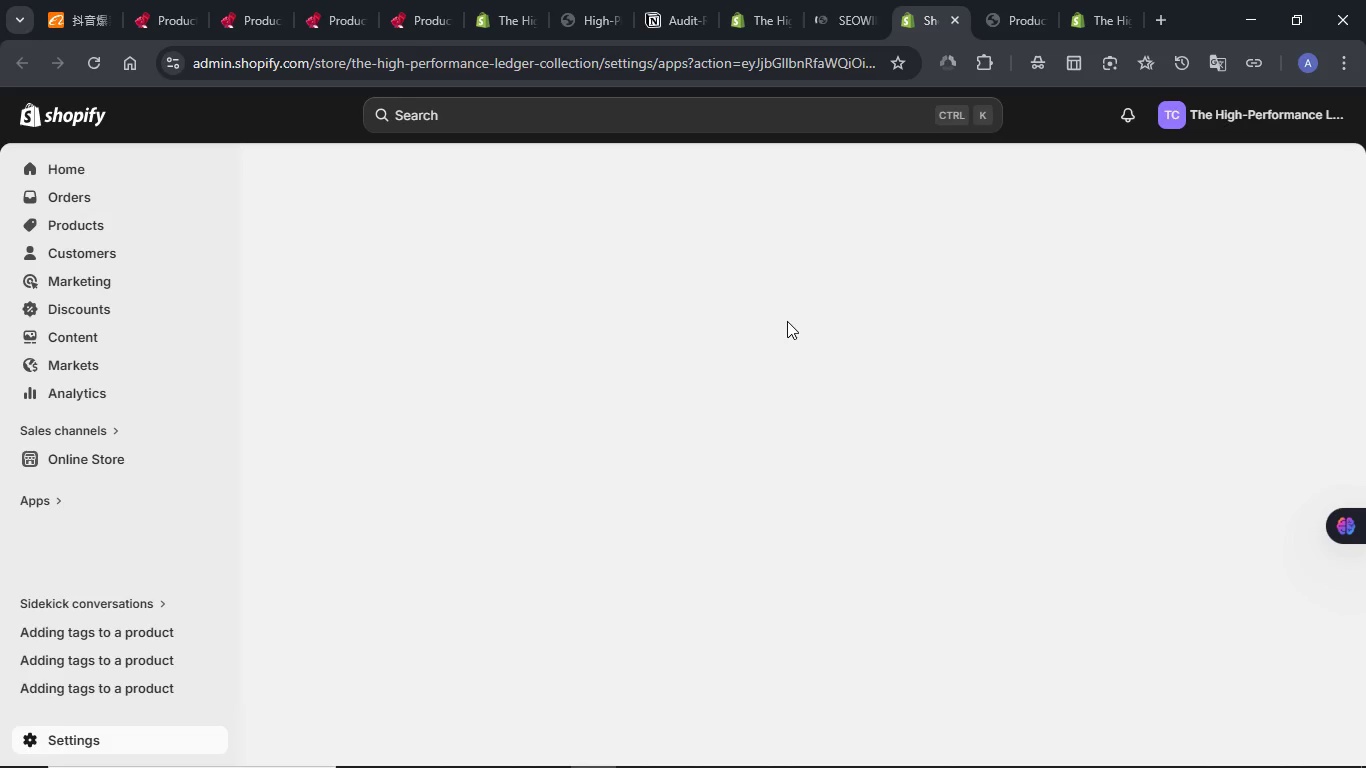 
left_click([945, 599])
 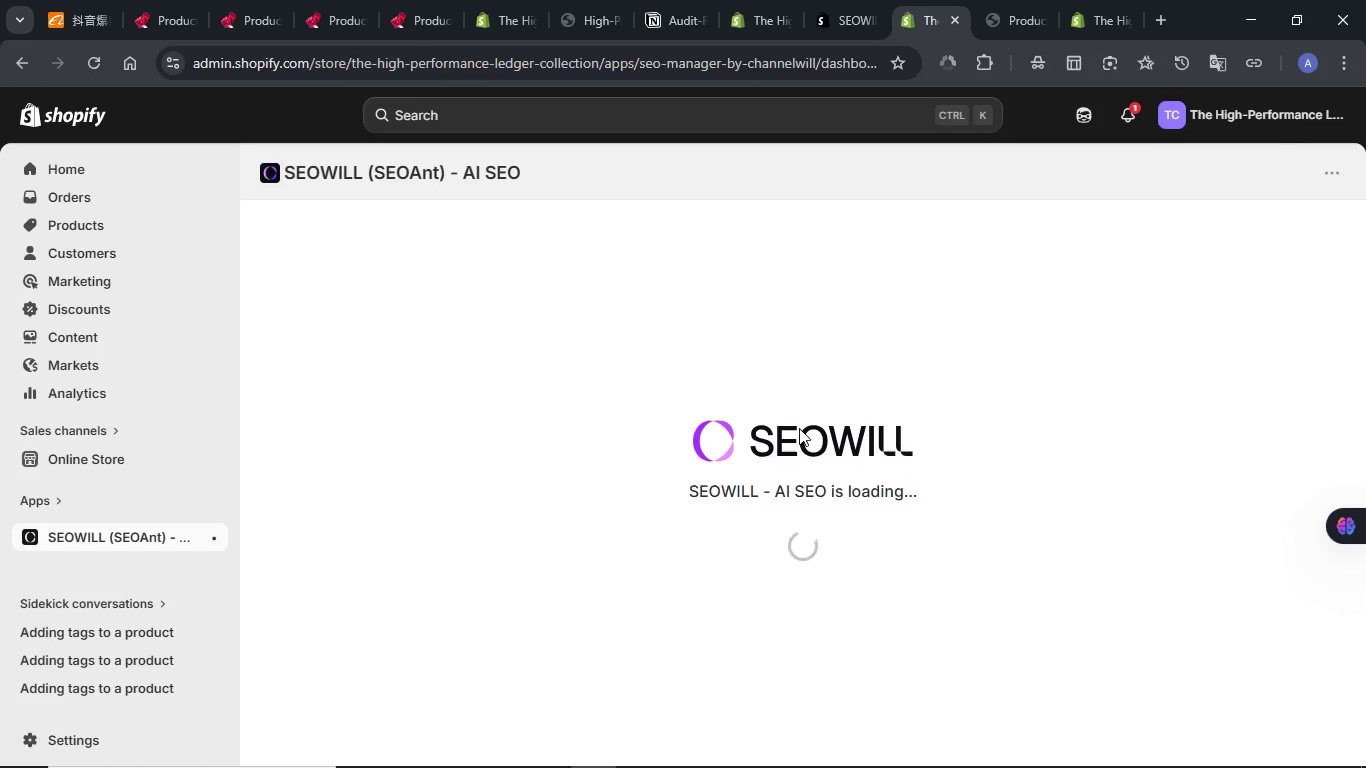 
wait(35.95)
 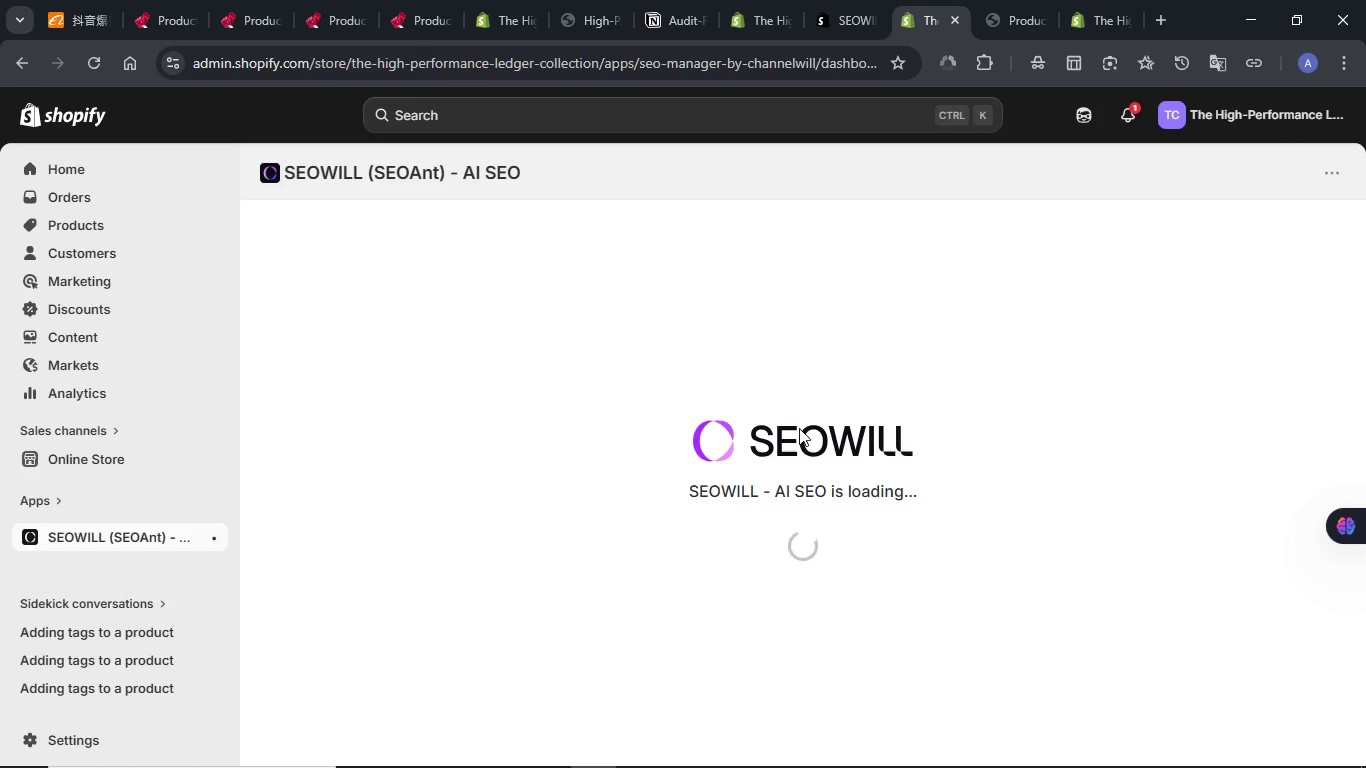 
scroll: coordinate [816, 464], scroll_direction: down, amount: 3.0
 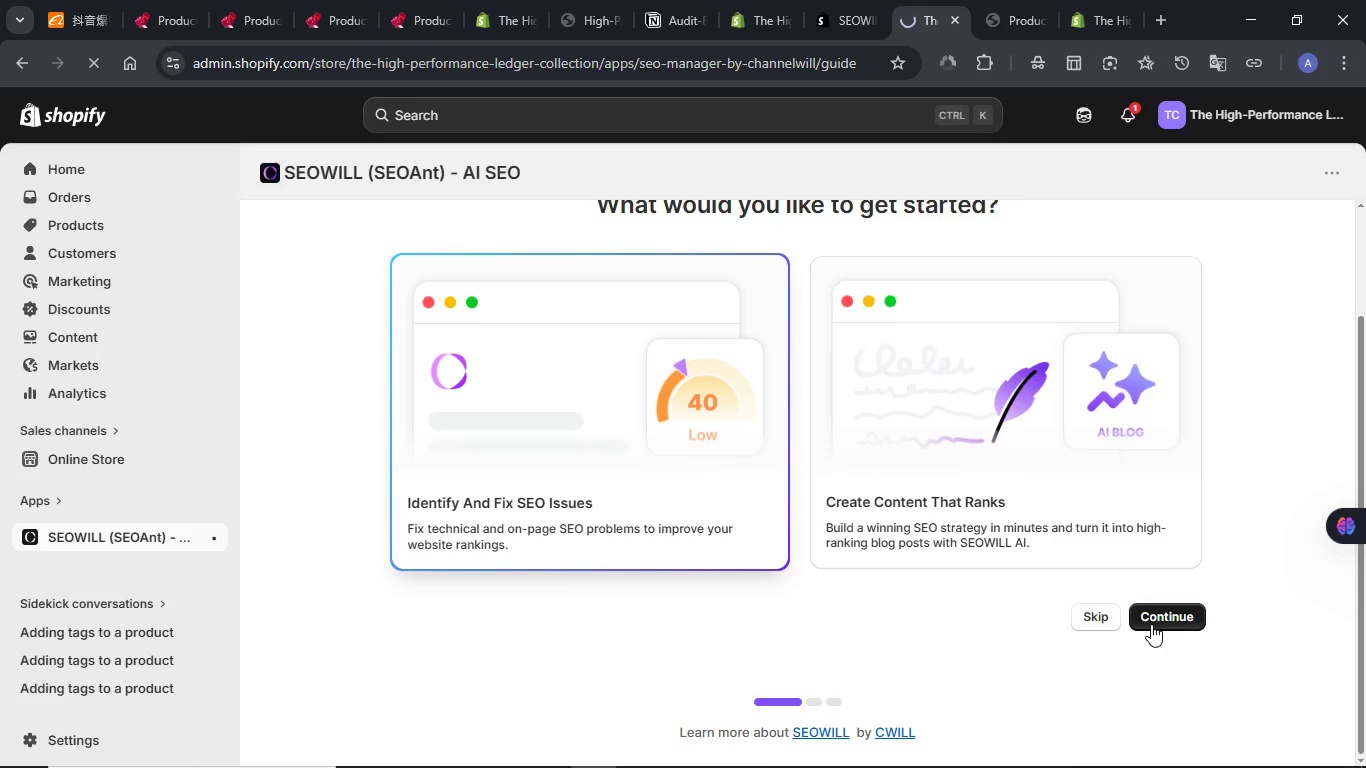 
left_click([1153, 623])
 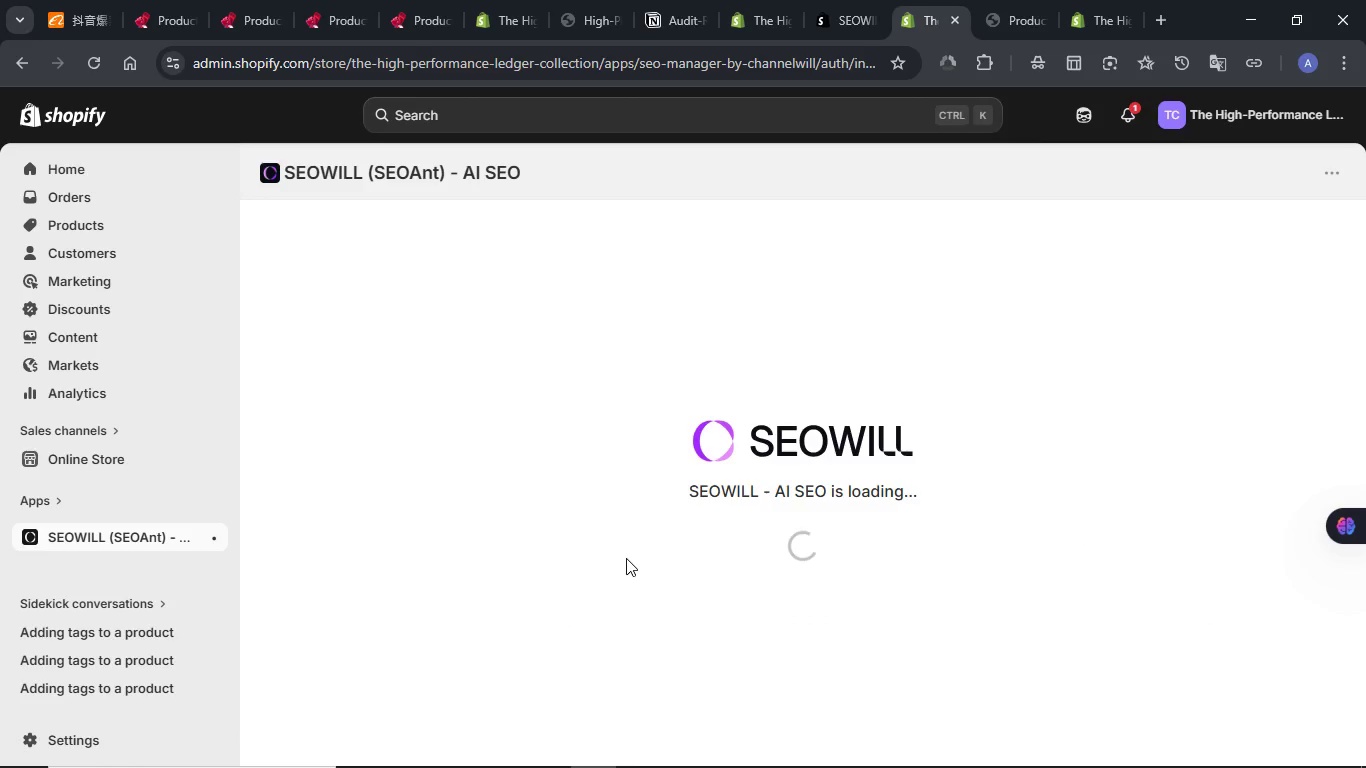 
wait(27.92)
 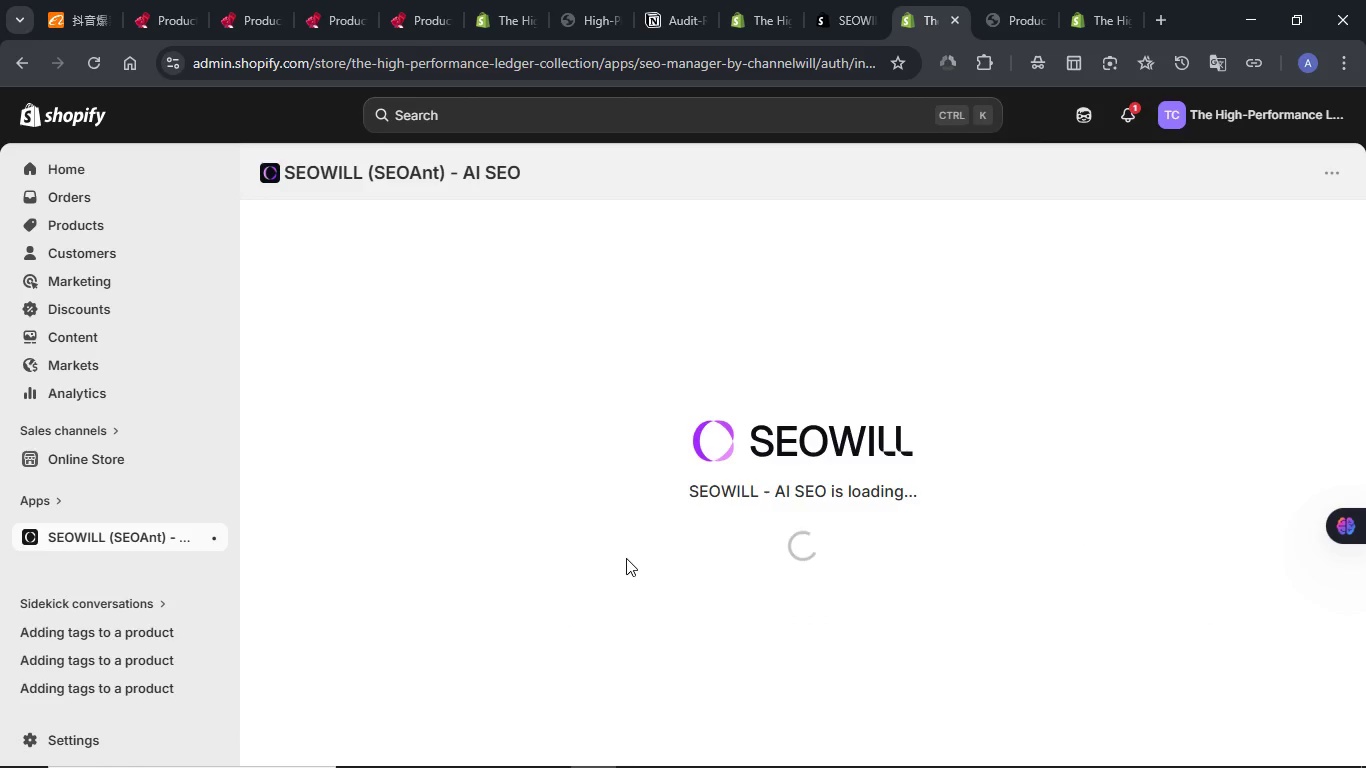 
scroll: coordinate [626, 558], scroll_direction: down, amount: 2.0
 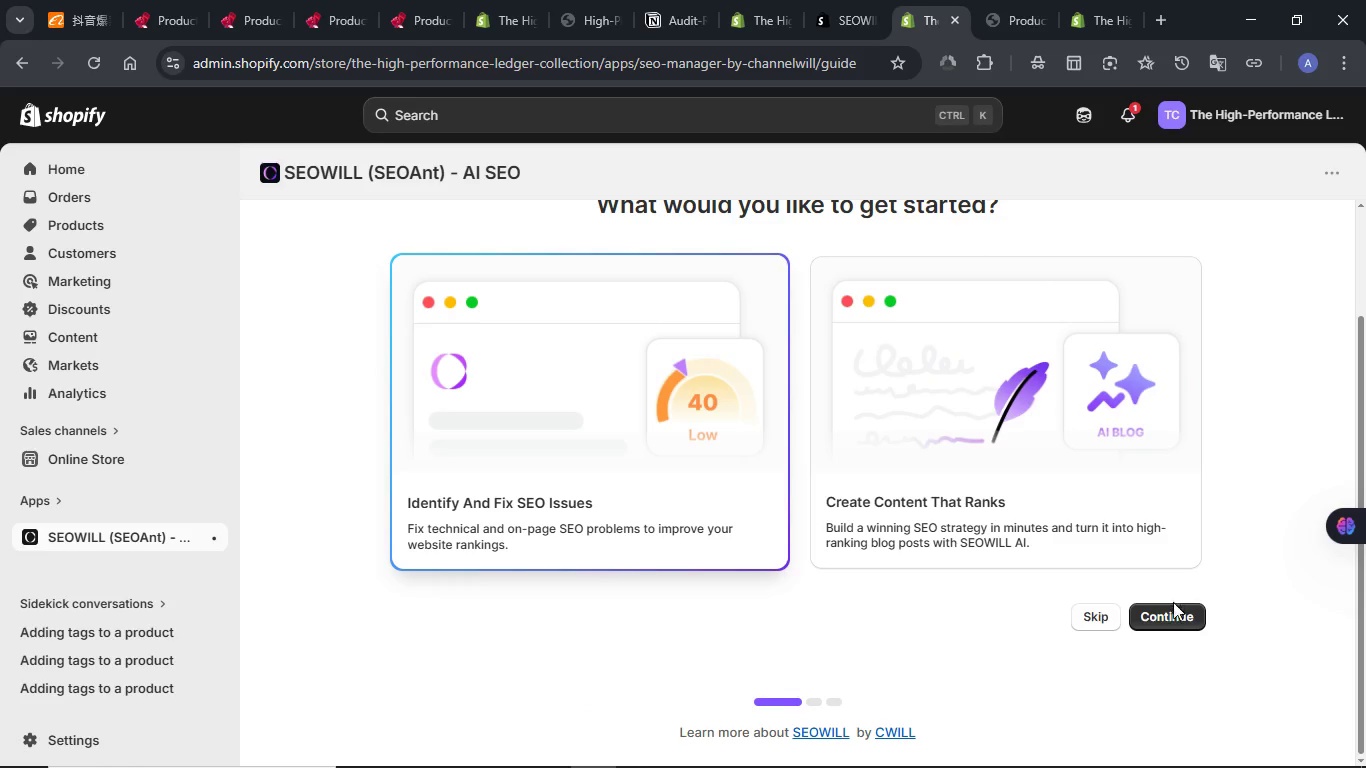 
left_click([1173, 615])
 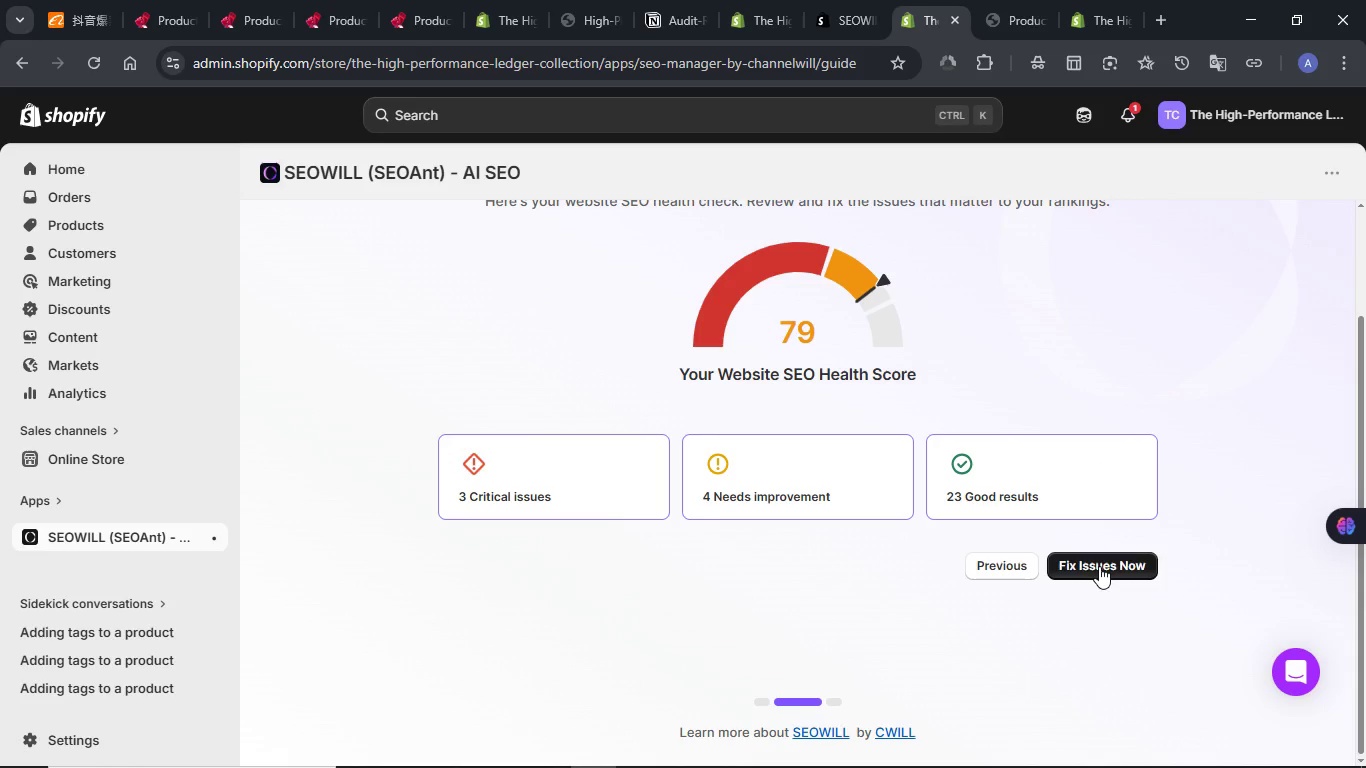 
wait(5.56)
 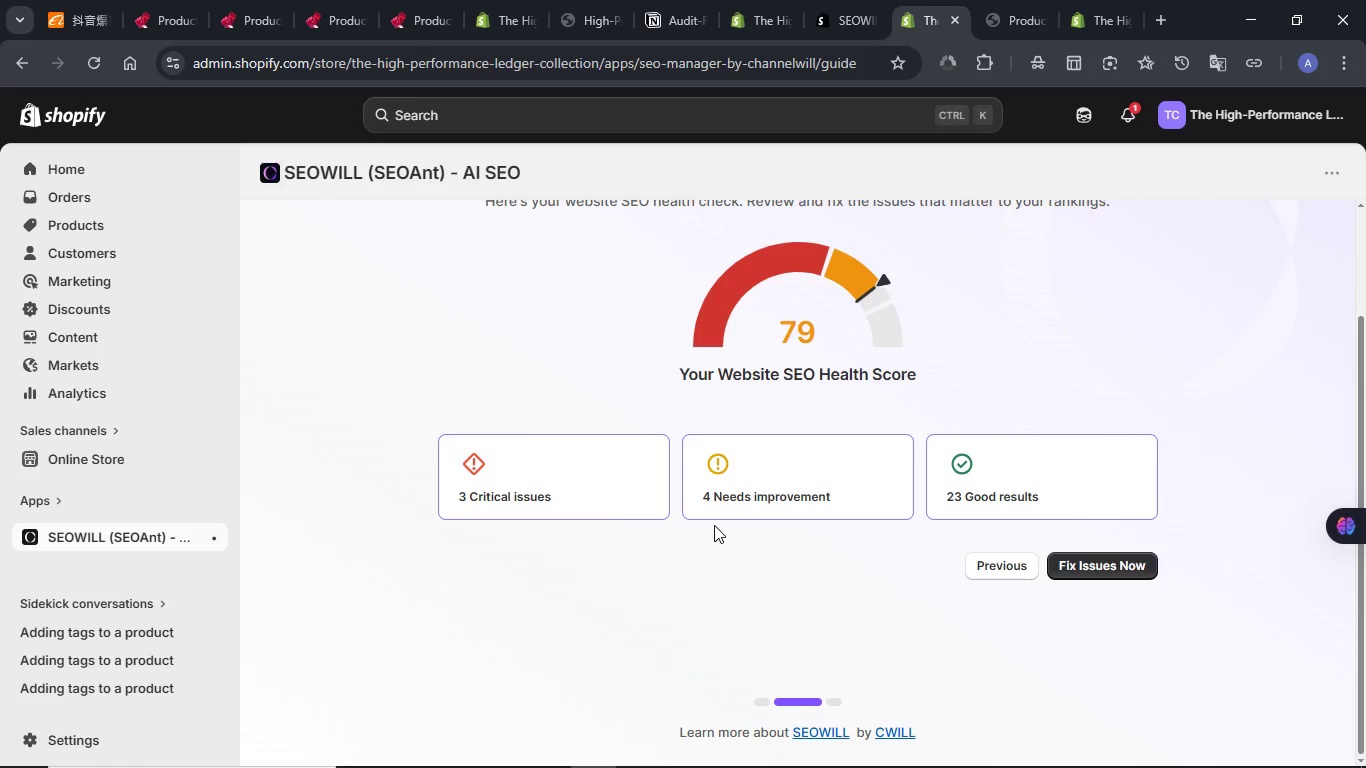 
left_click([1099, 566])
 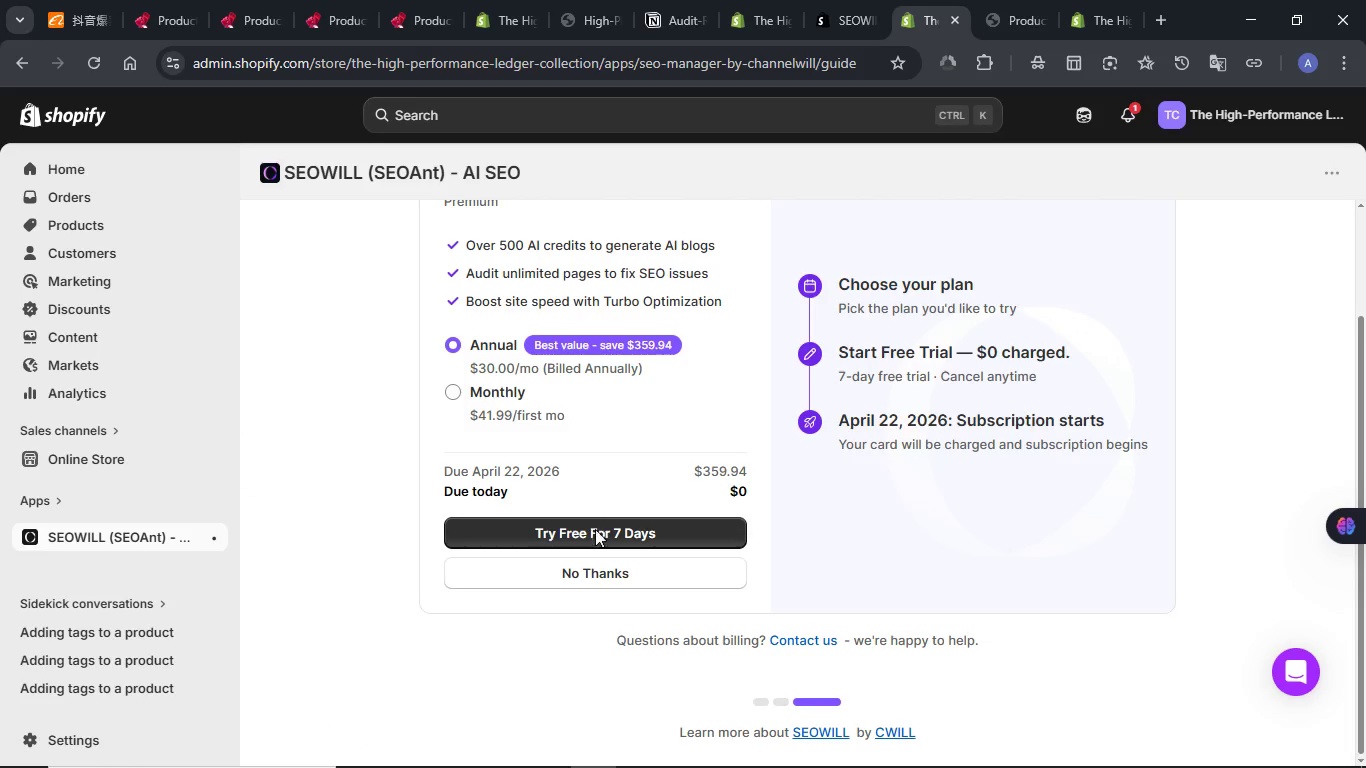 
left_click([600, 571])
 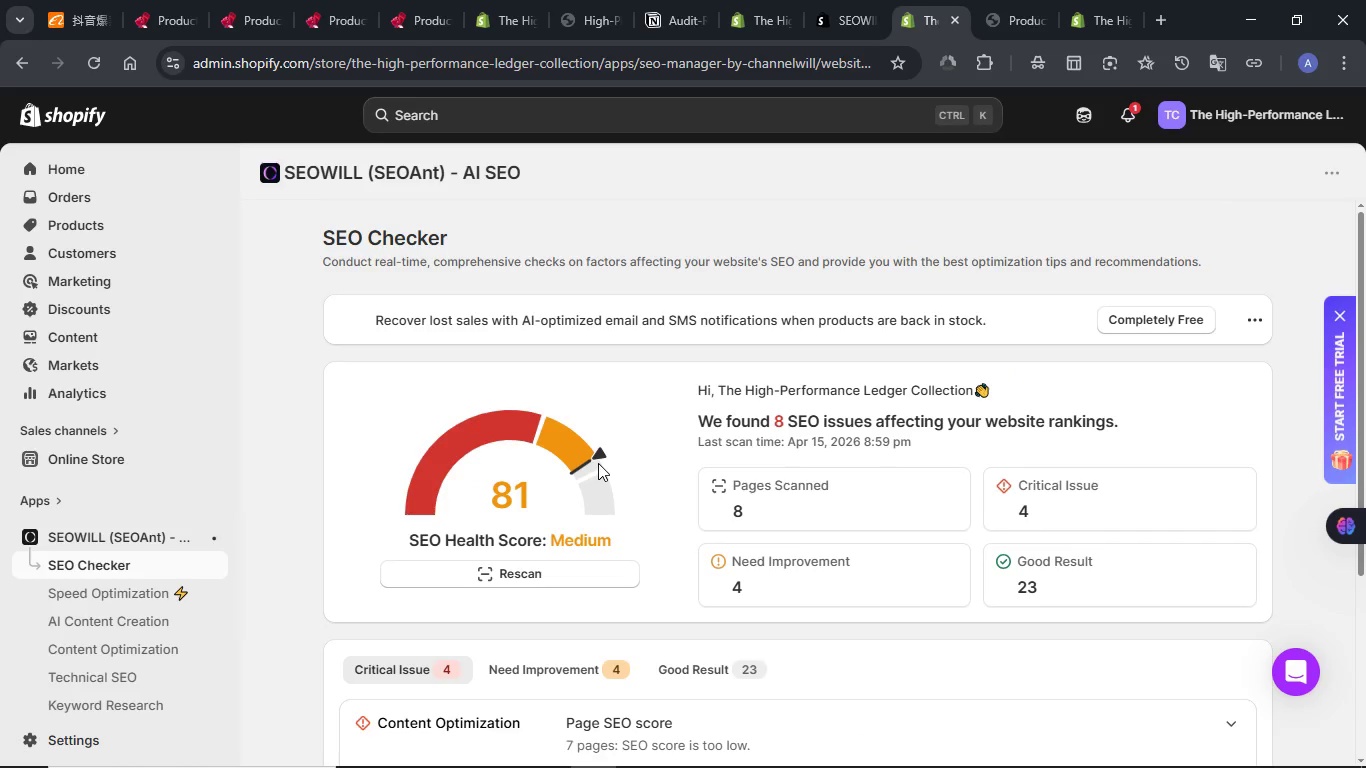 
scroll: coordinate [651, 456], scroll_direction: down, amount: 2.0
 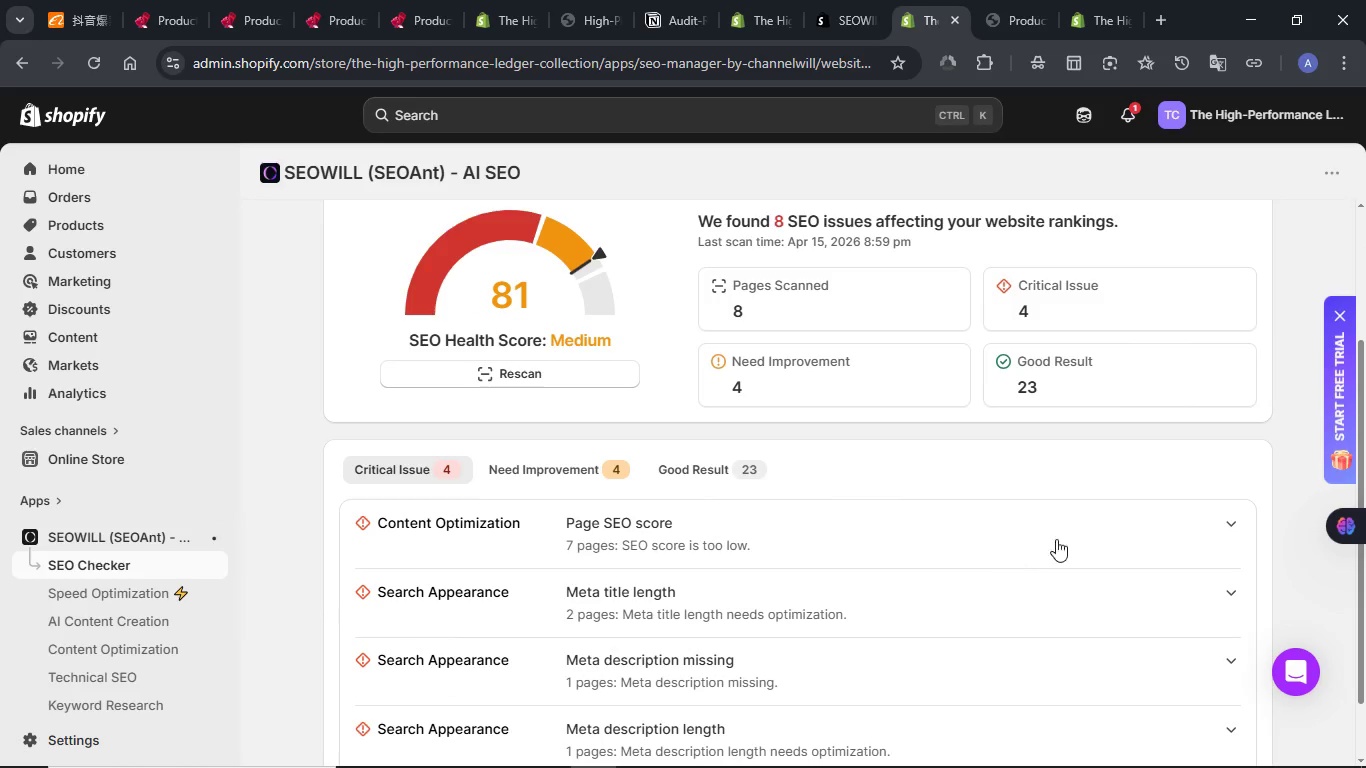 
left_click([1222, 527])
 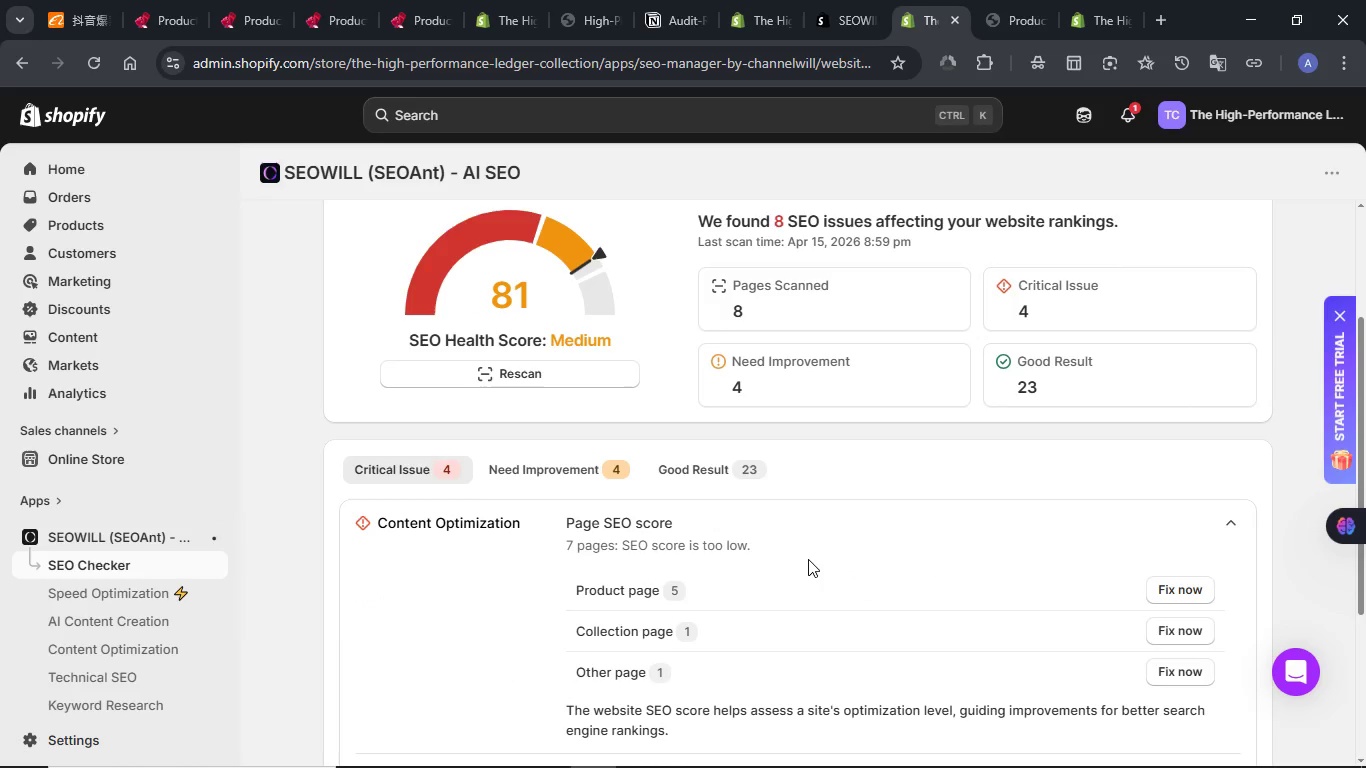 
scroll: coordinate [808, 559], scroll_direction: down, amount: 1.0
 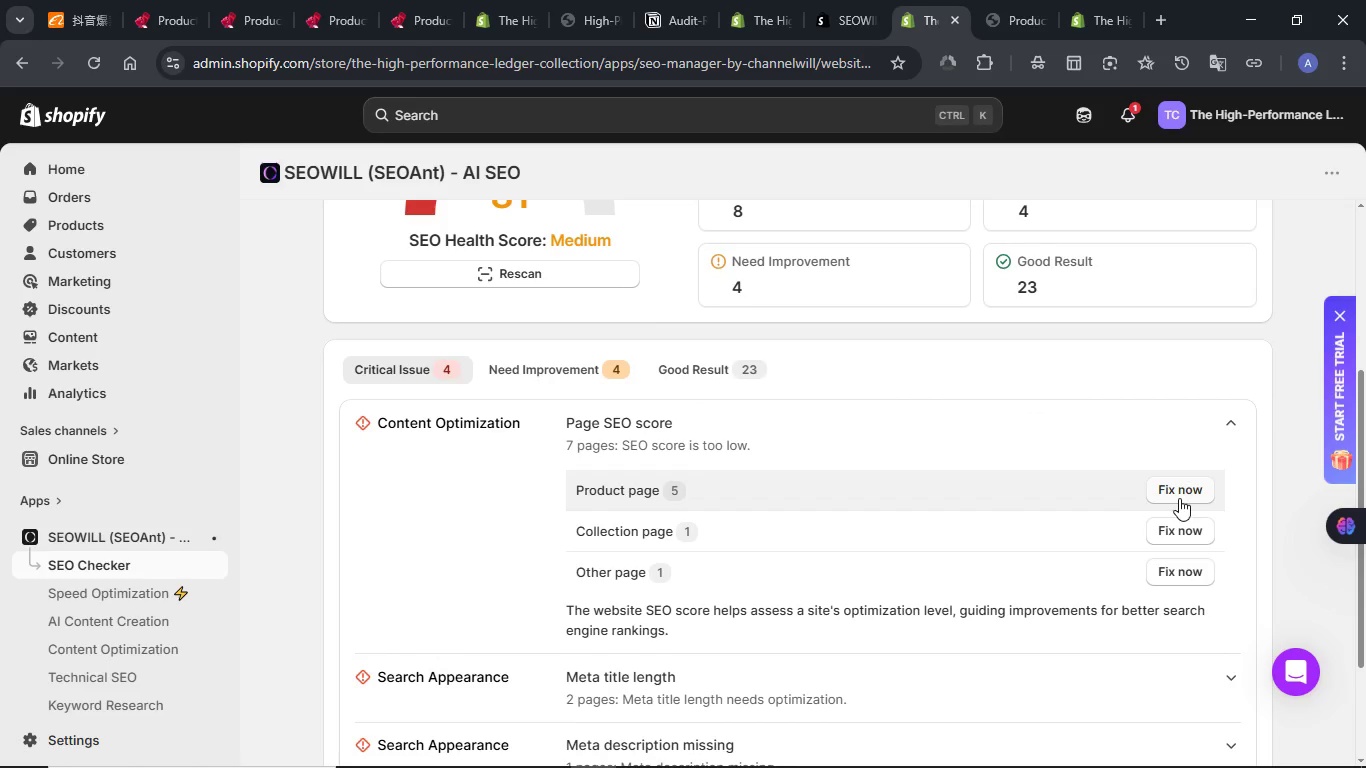 
left_click([1179, 572])
 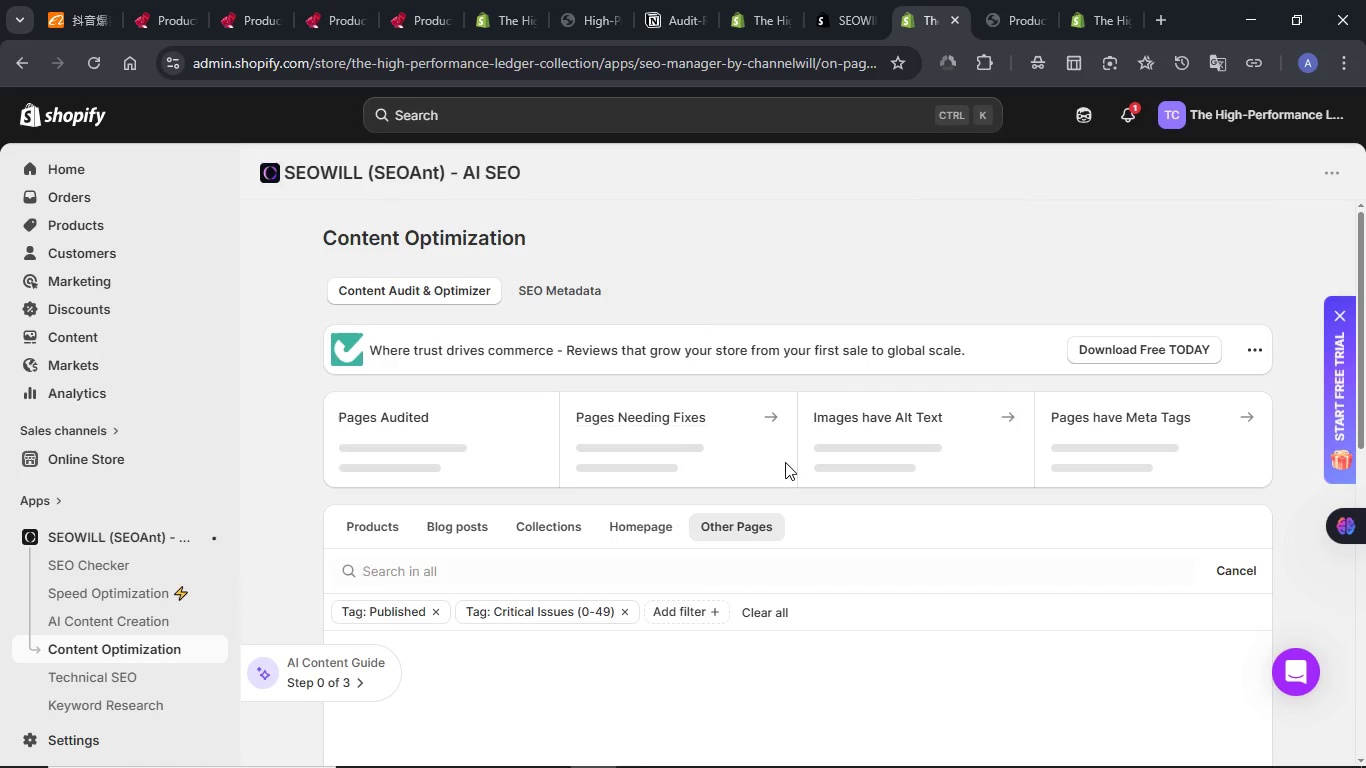 
wait(6.86)
 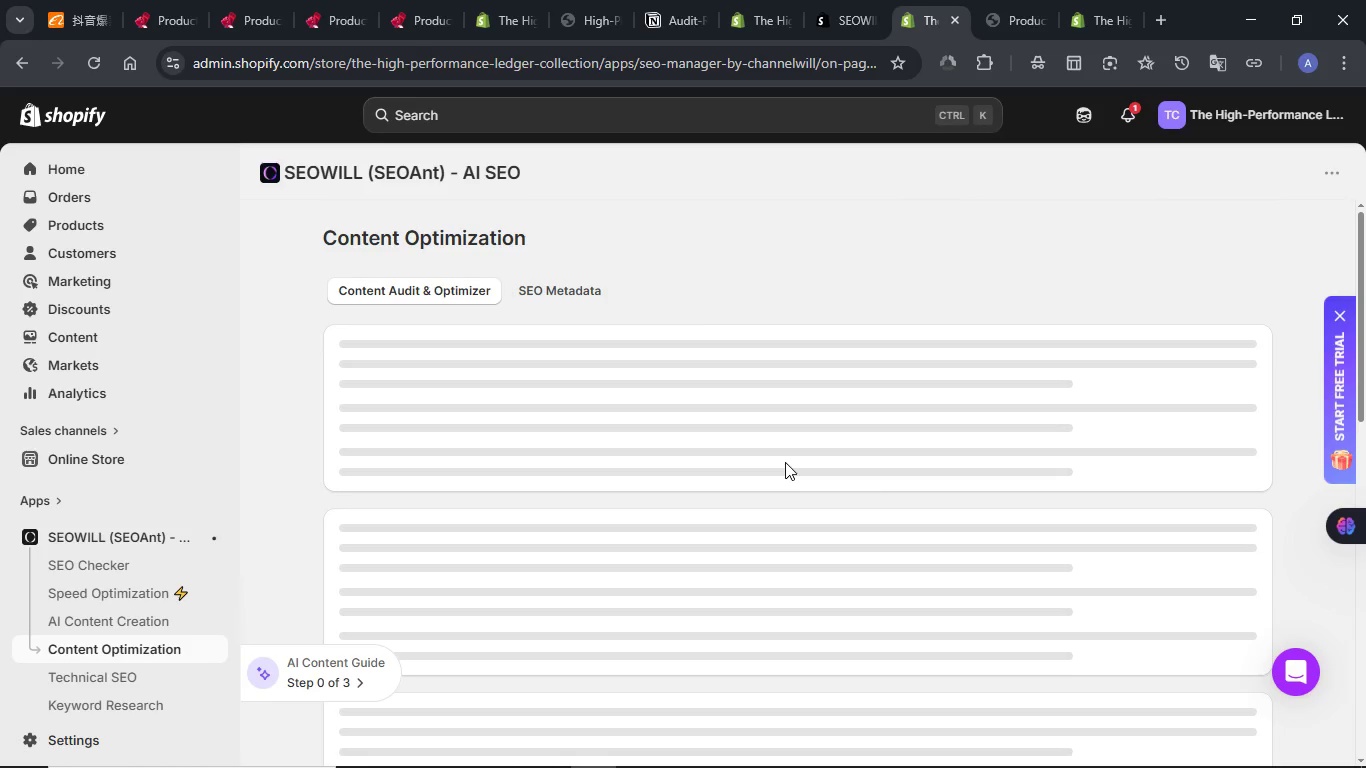 
scroll: coordinate [785, 462], scroll_direction: down, amount: 4.0
 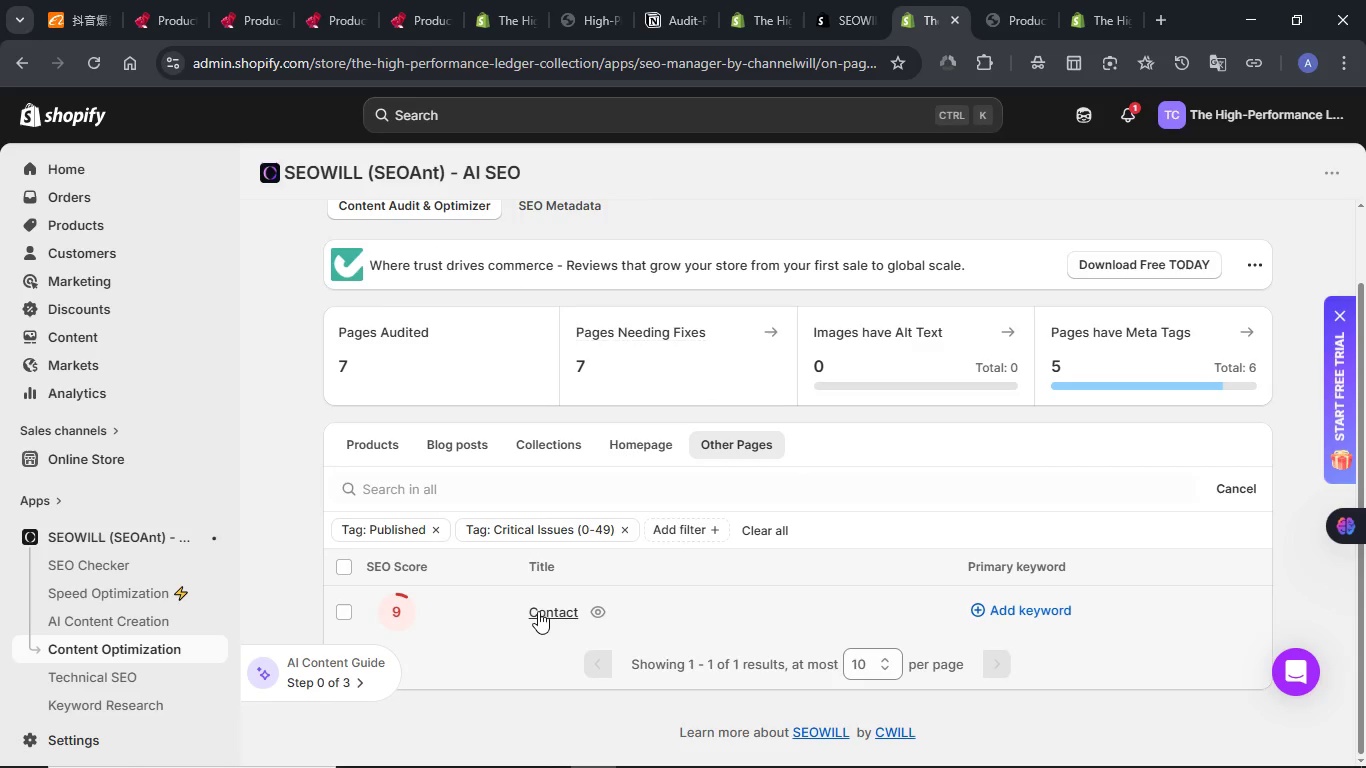 
left_click([538, 611])
 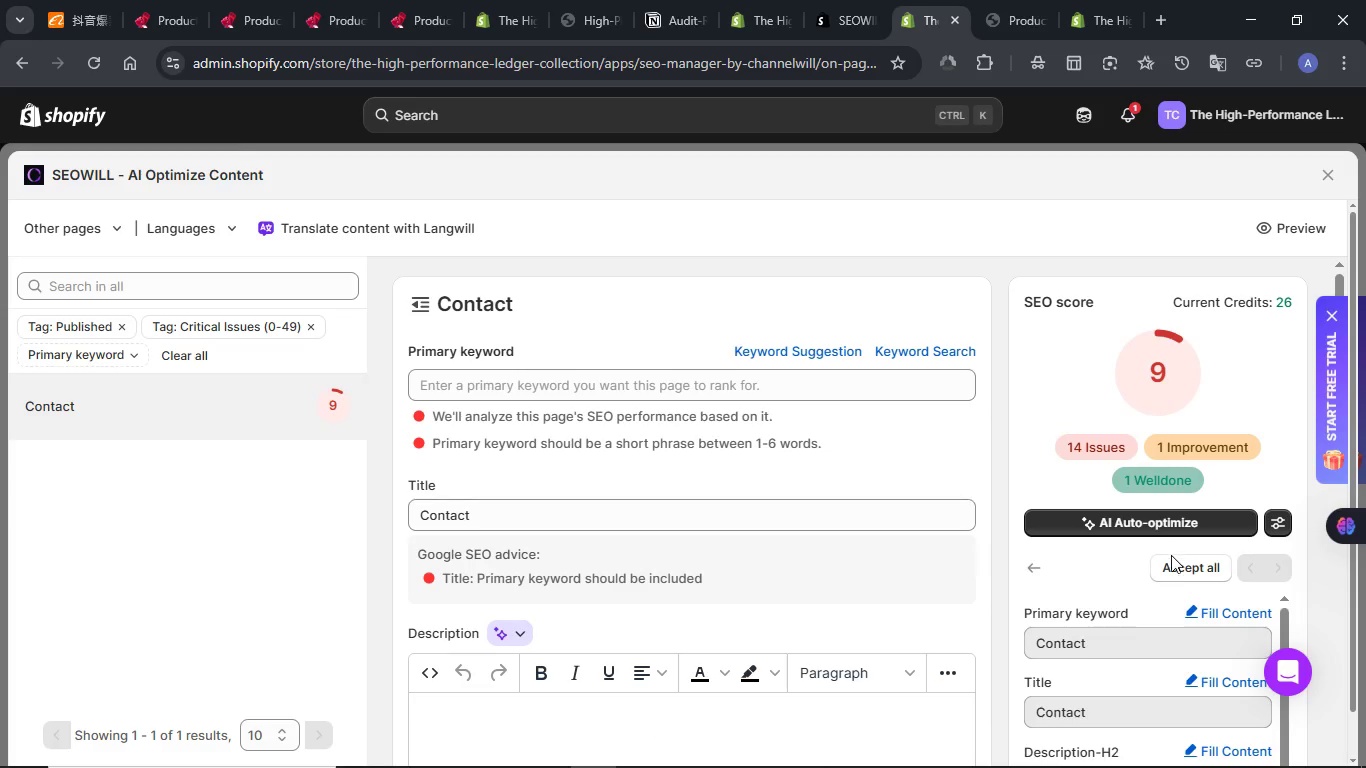 
wait(32.22)
 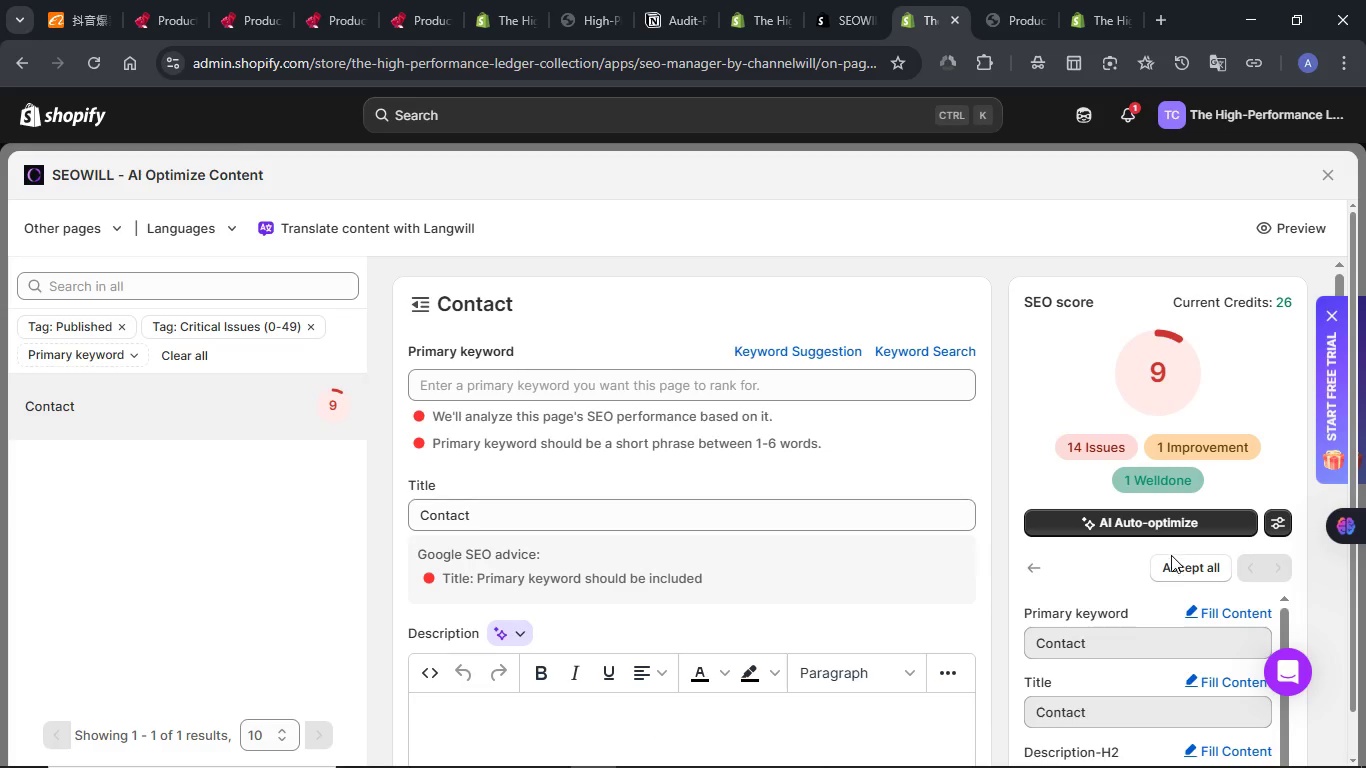 
double_click([1324, 183])
 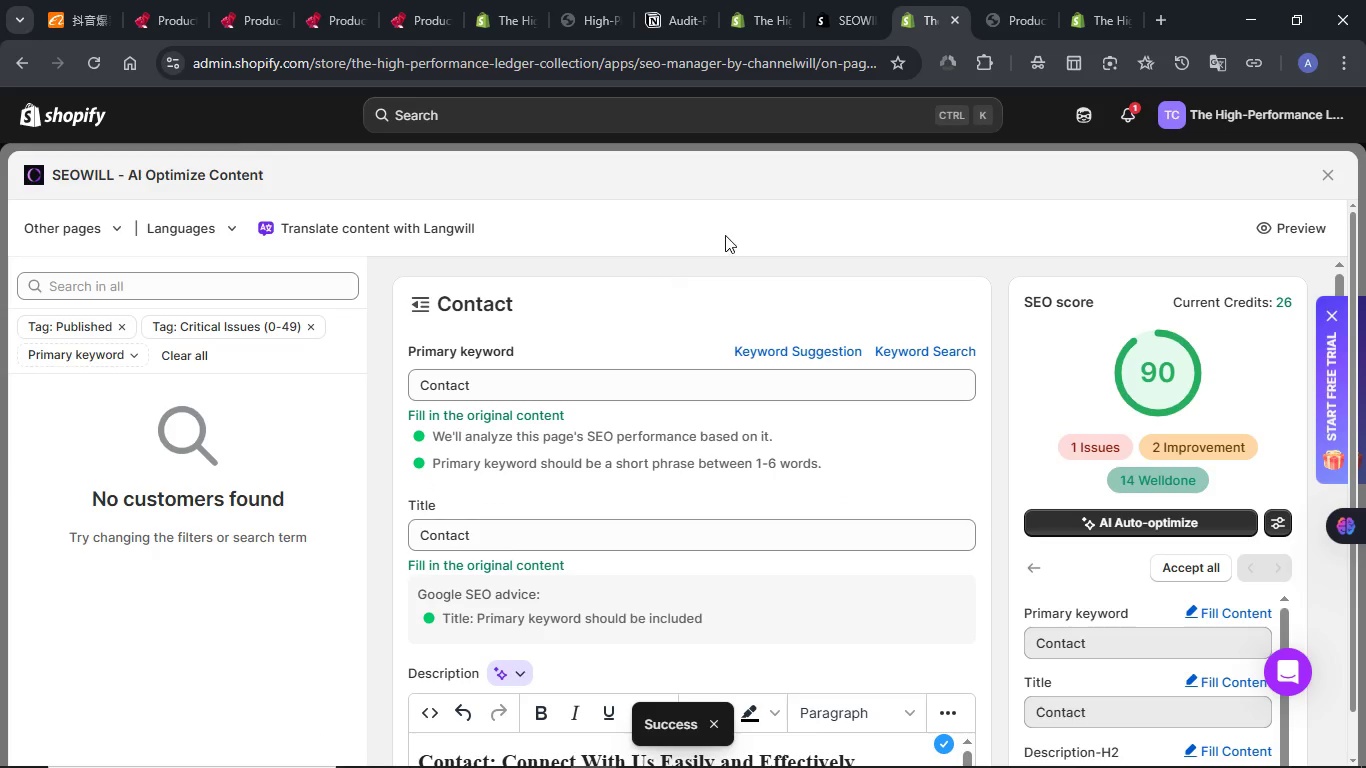 
wait(5.5)
 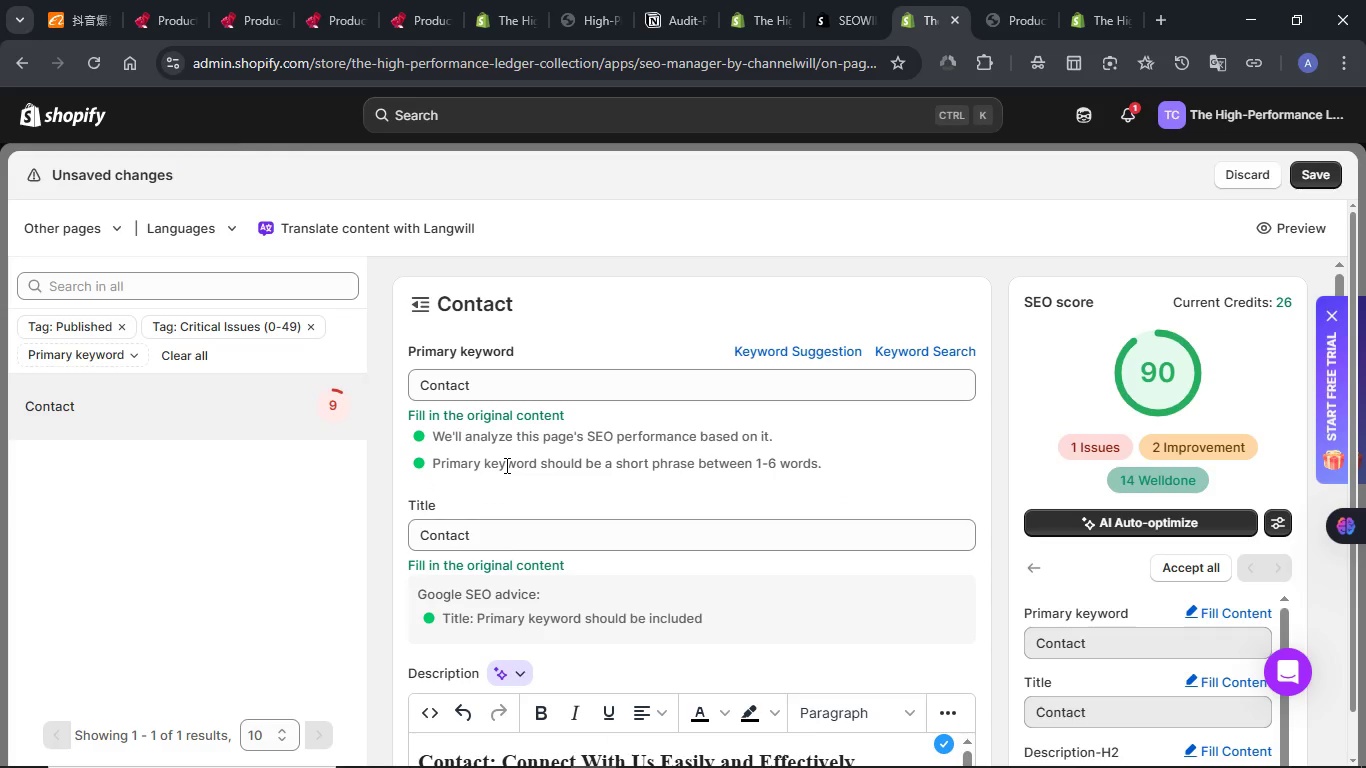 
left_click([1318, 180])
 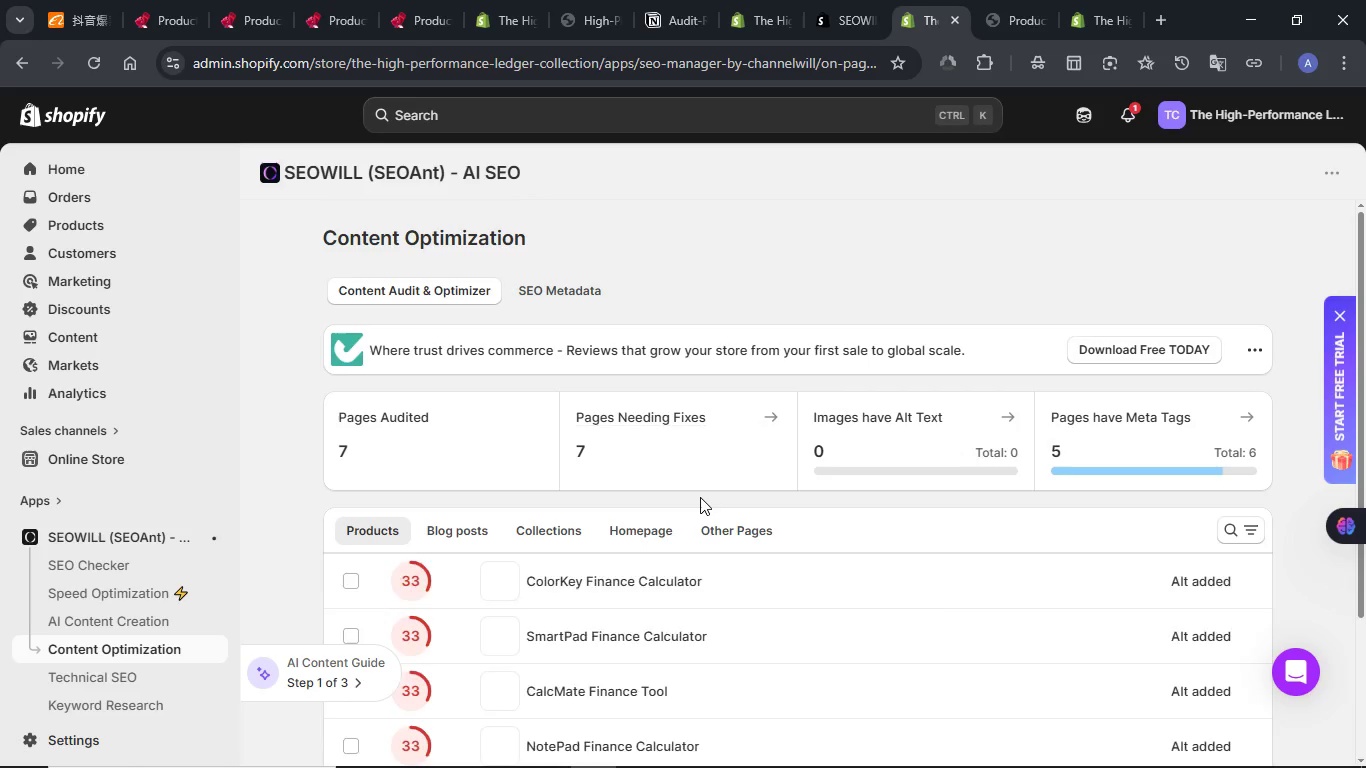 
wait(6.34)
 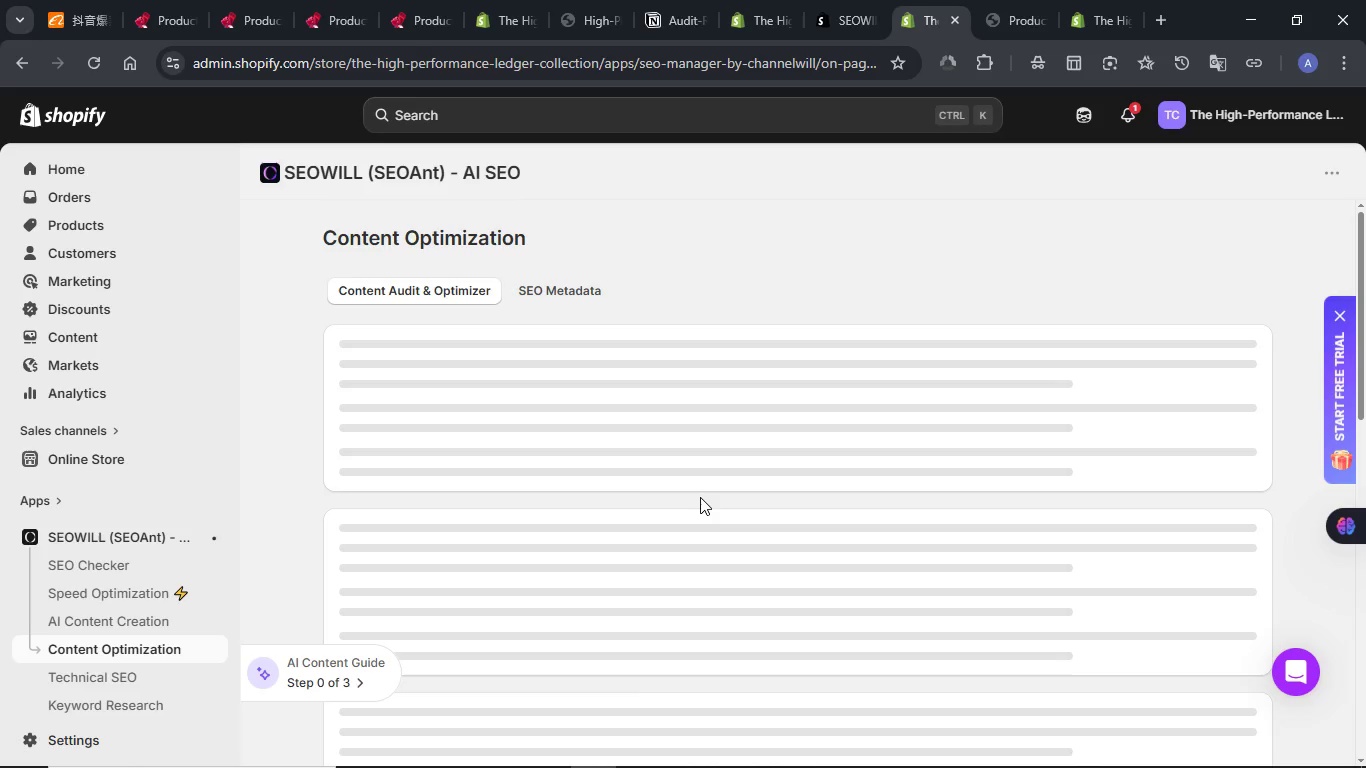 
scroll: coordinate [700, 497], scroll_direction: down, amount: 3.0
 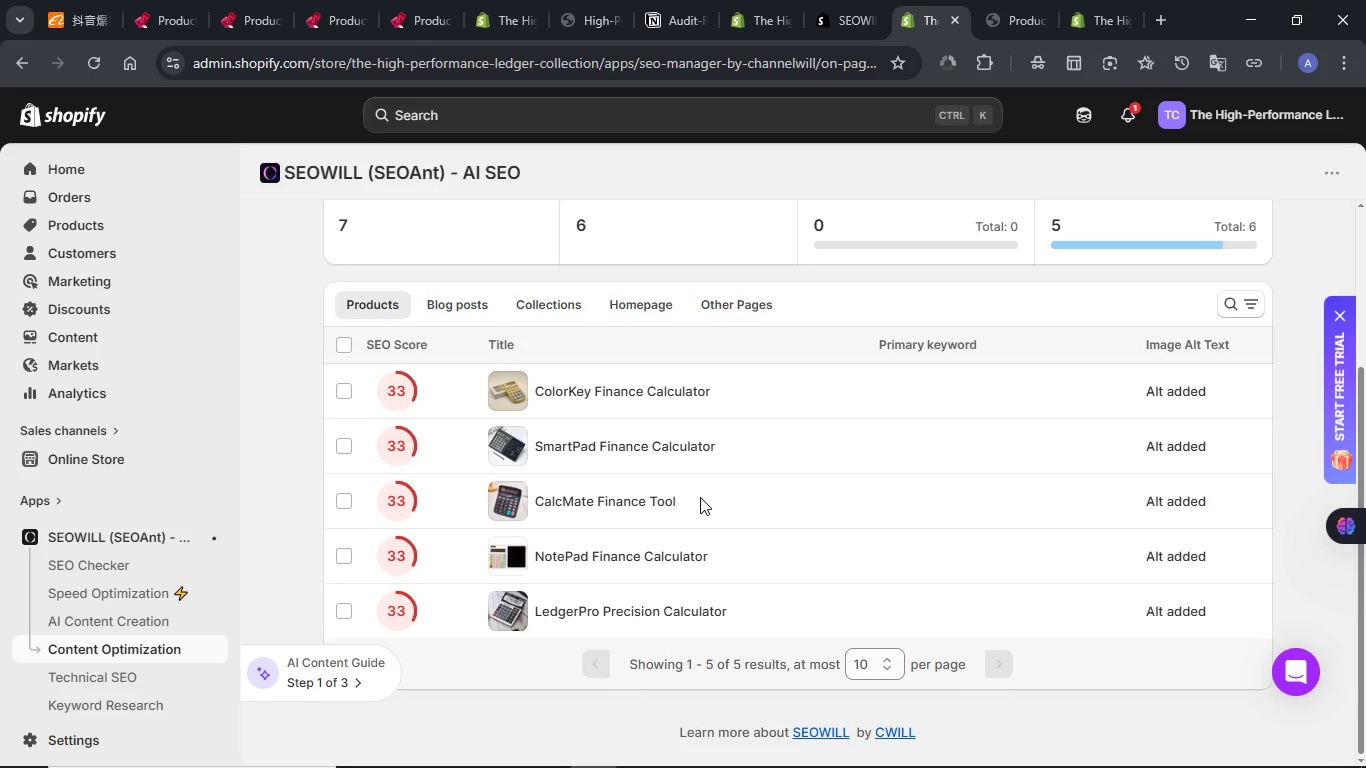 
wait(6.63)
 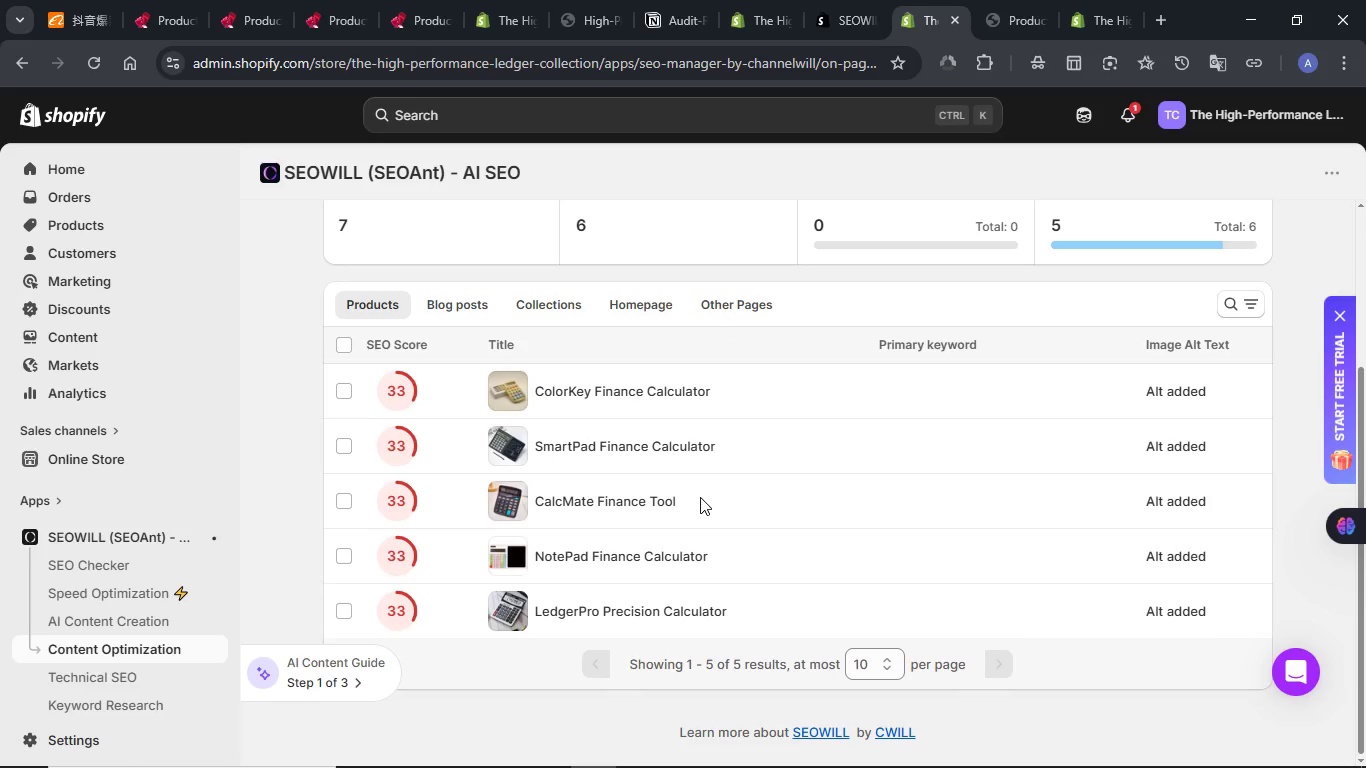 
scroll: coordinate [700, 497], scroll_direction: up, amount: 6.0
 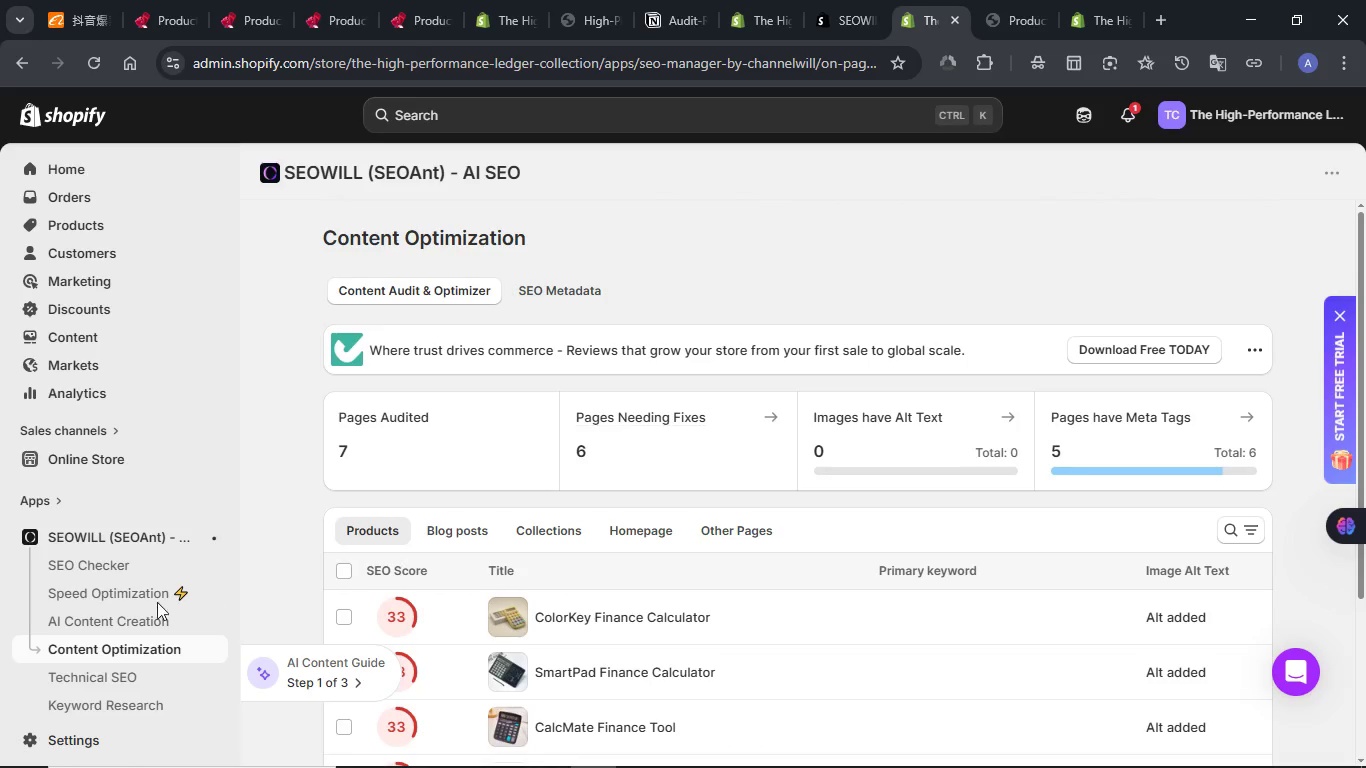 
left_click([92, 559])
 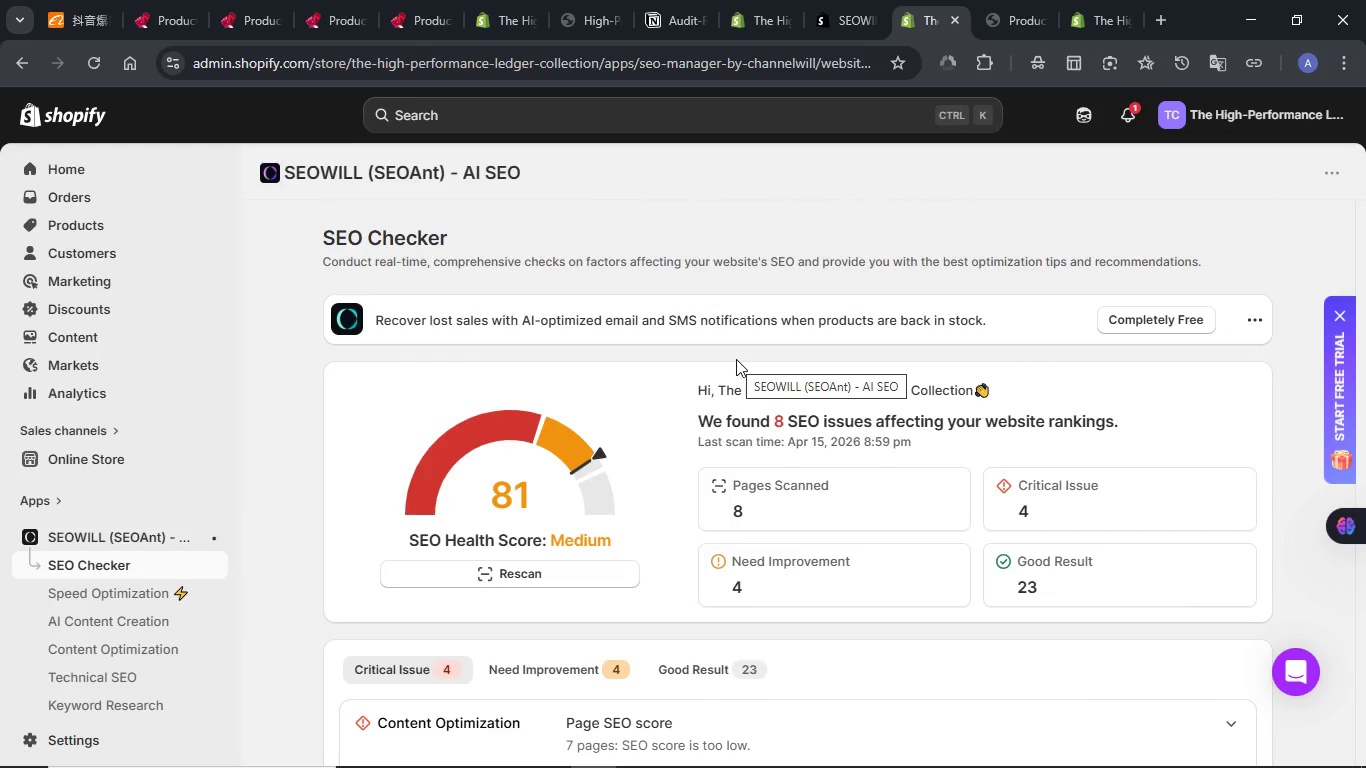 
scroll: coordinate [736, 359], scroll_direction: down, amount: 4.0
 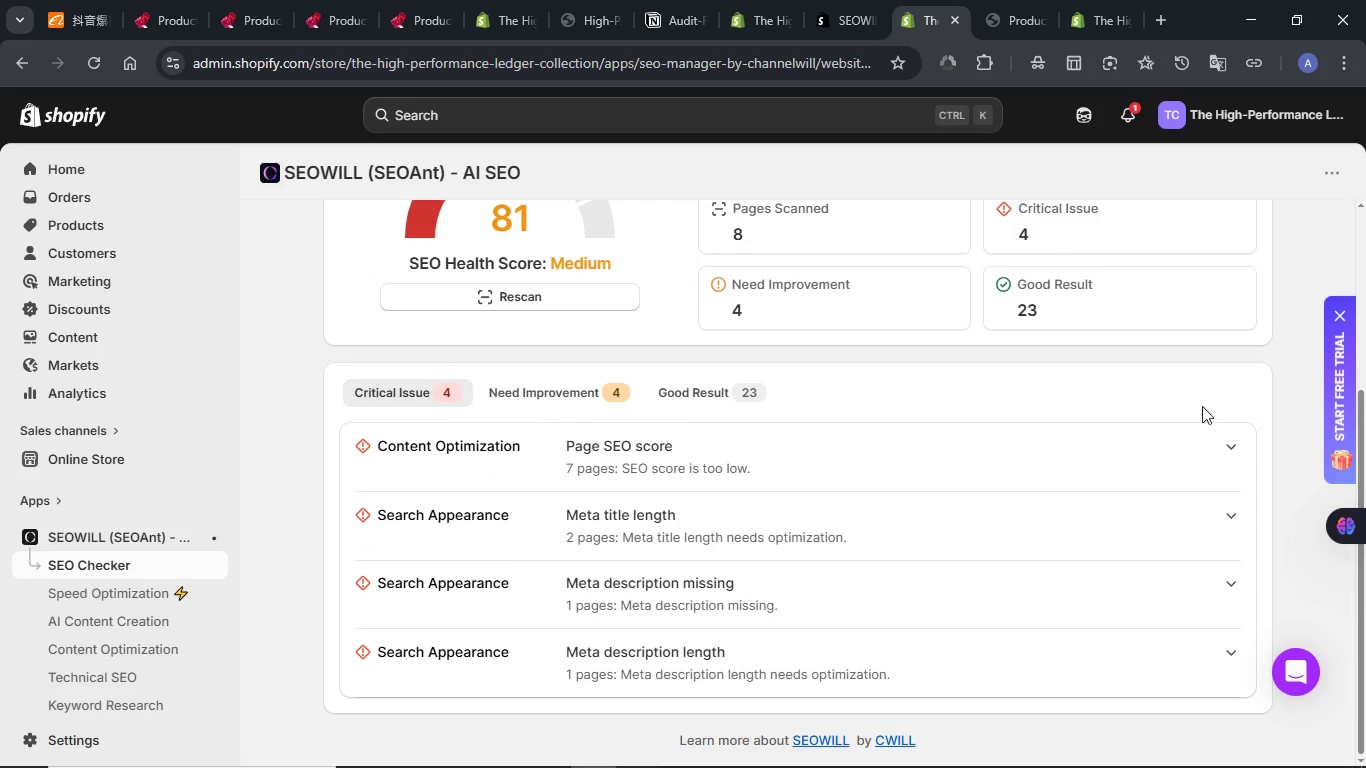 
left_click([405, 397])
 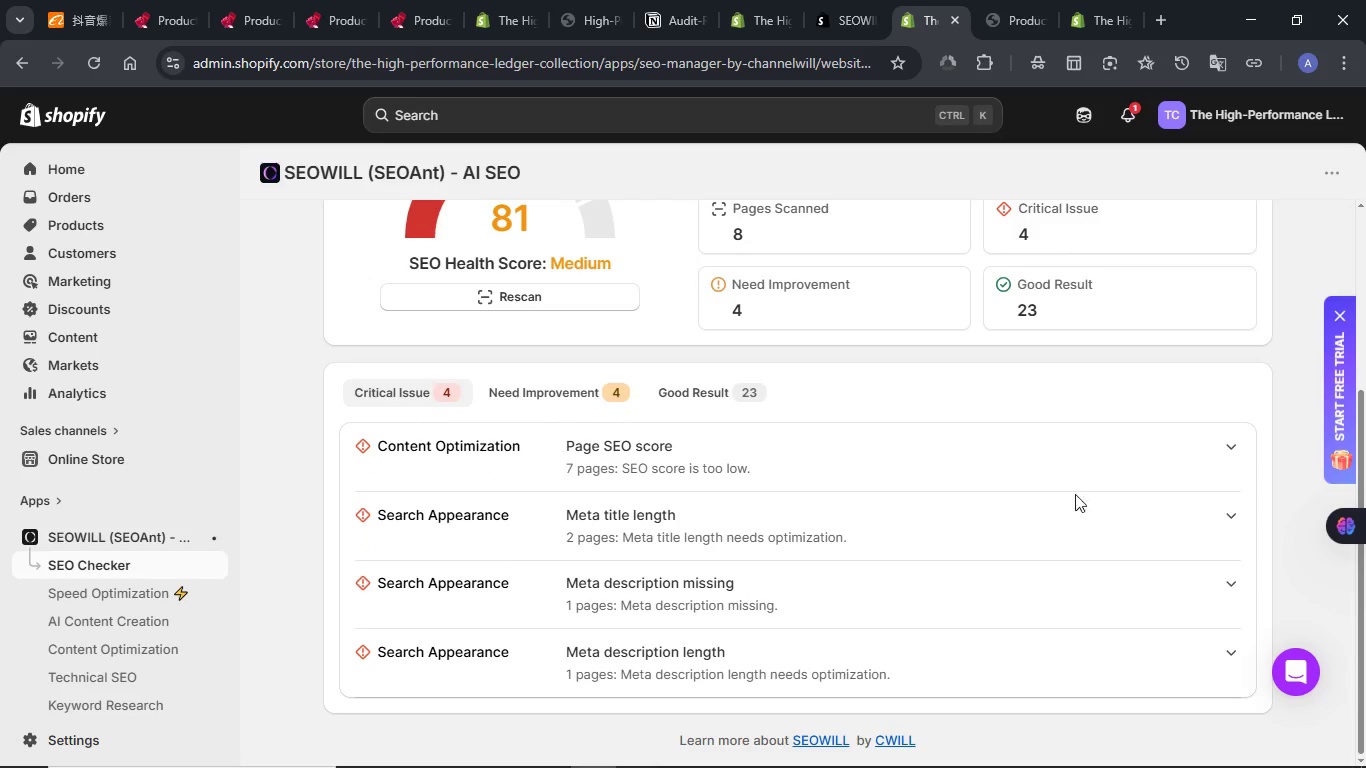 
left_click([1235, 523])
 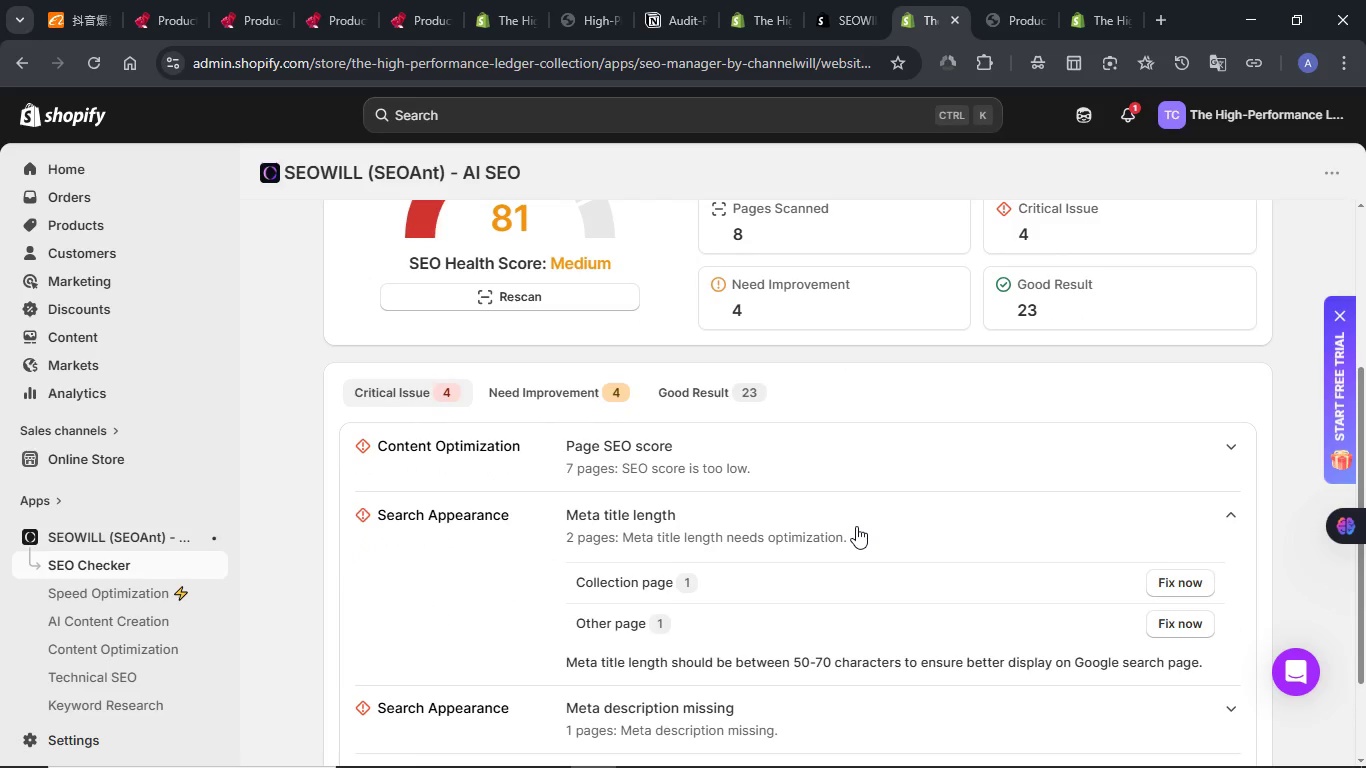 
scroll: coordinate [856, 526], scroll_direction: down, amount: 1.0
 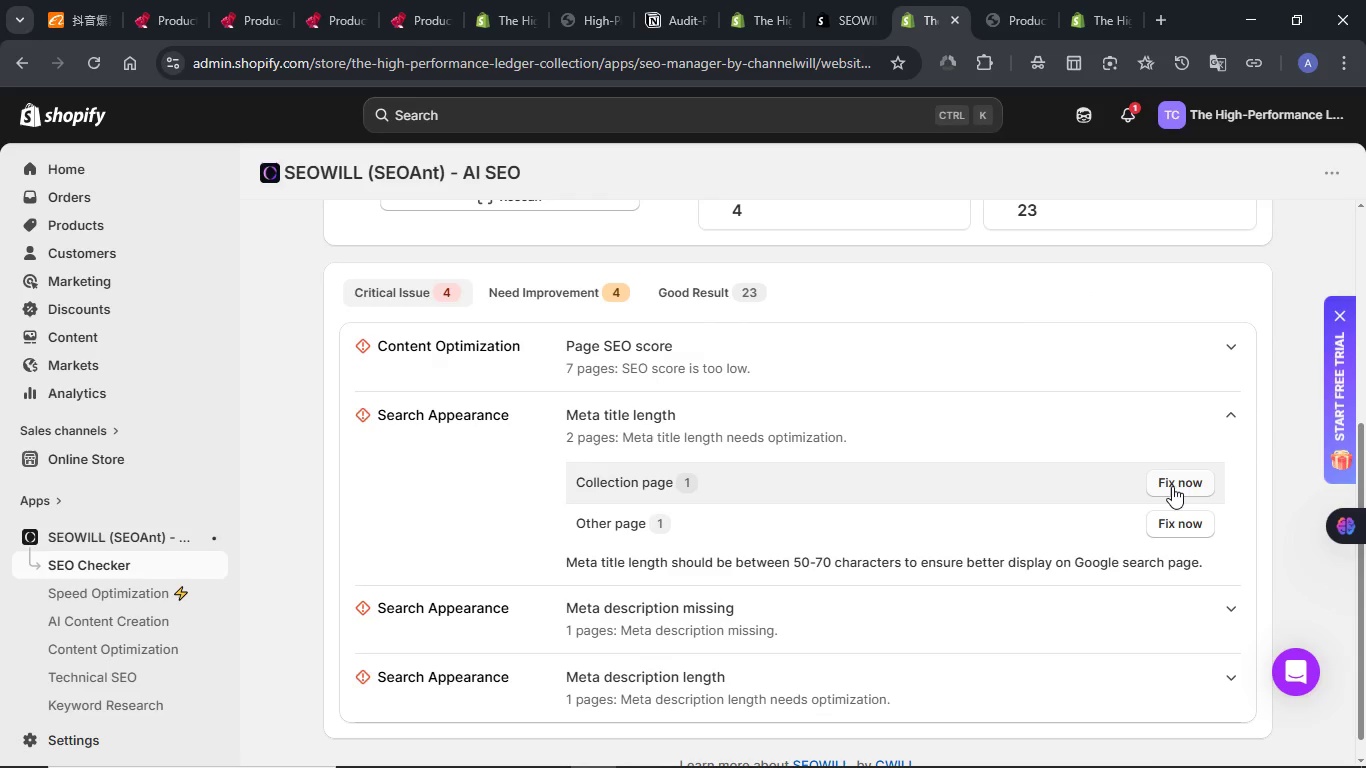 
wait(6.5)
 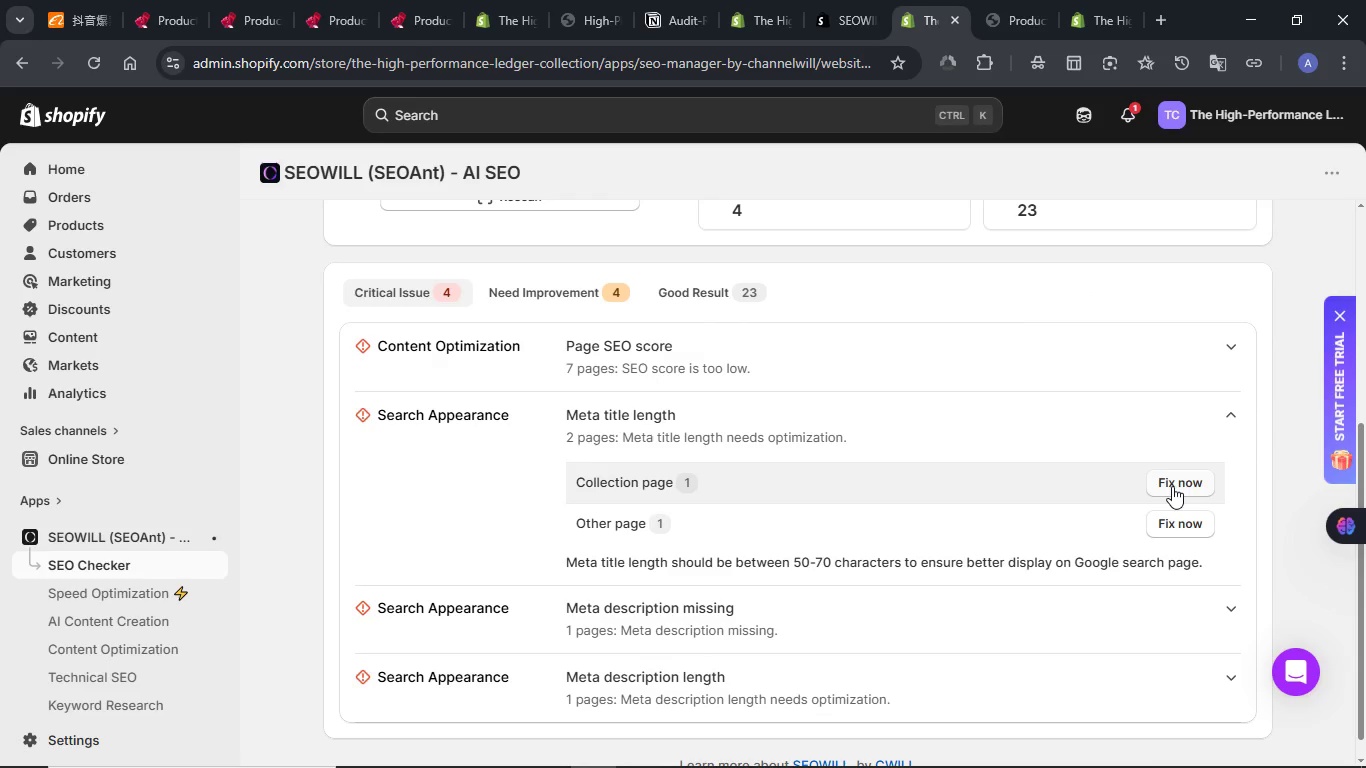 
left_click([1172, 486])
 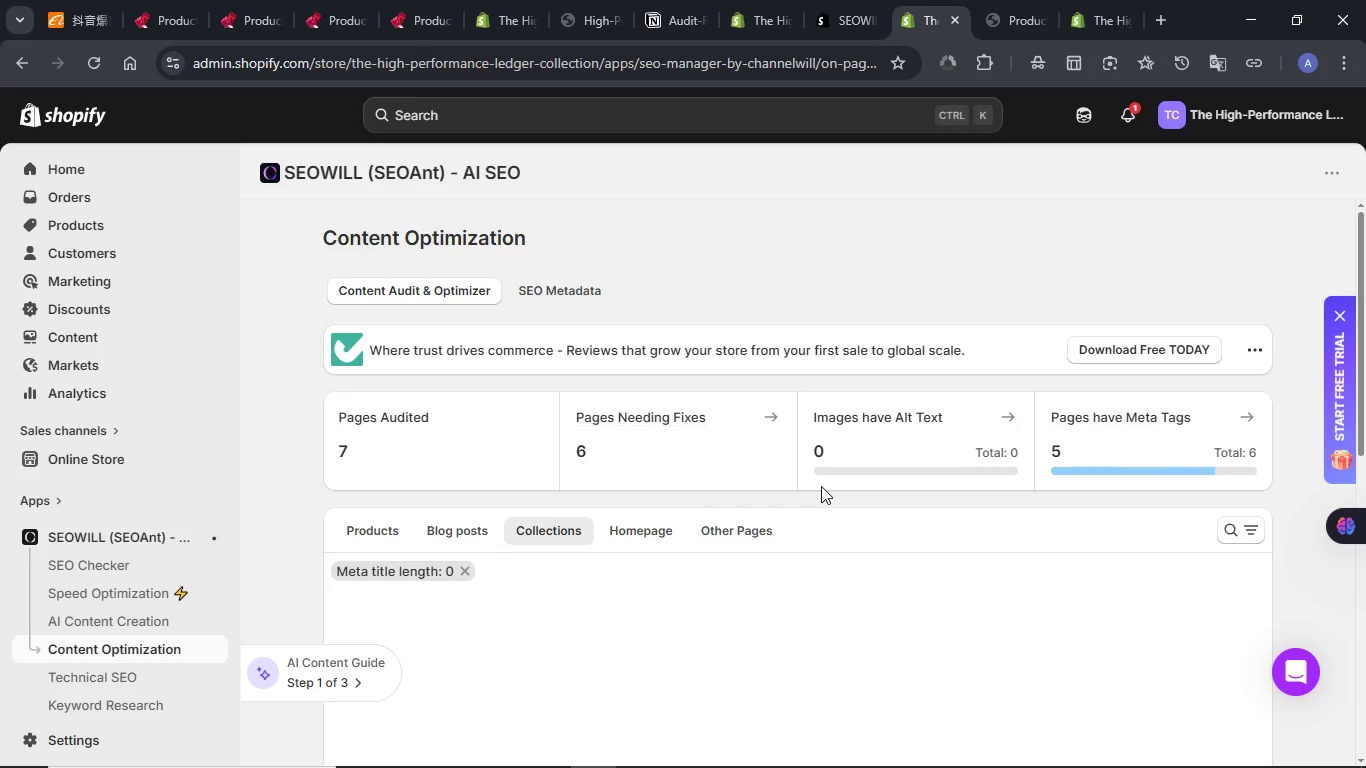 
scroll: coordinate [821, 486], scroll_direction: down, amount: 2.0
 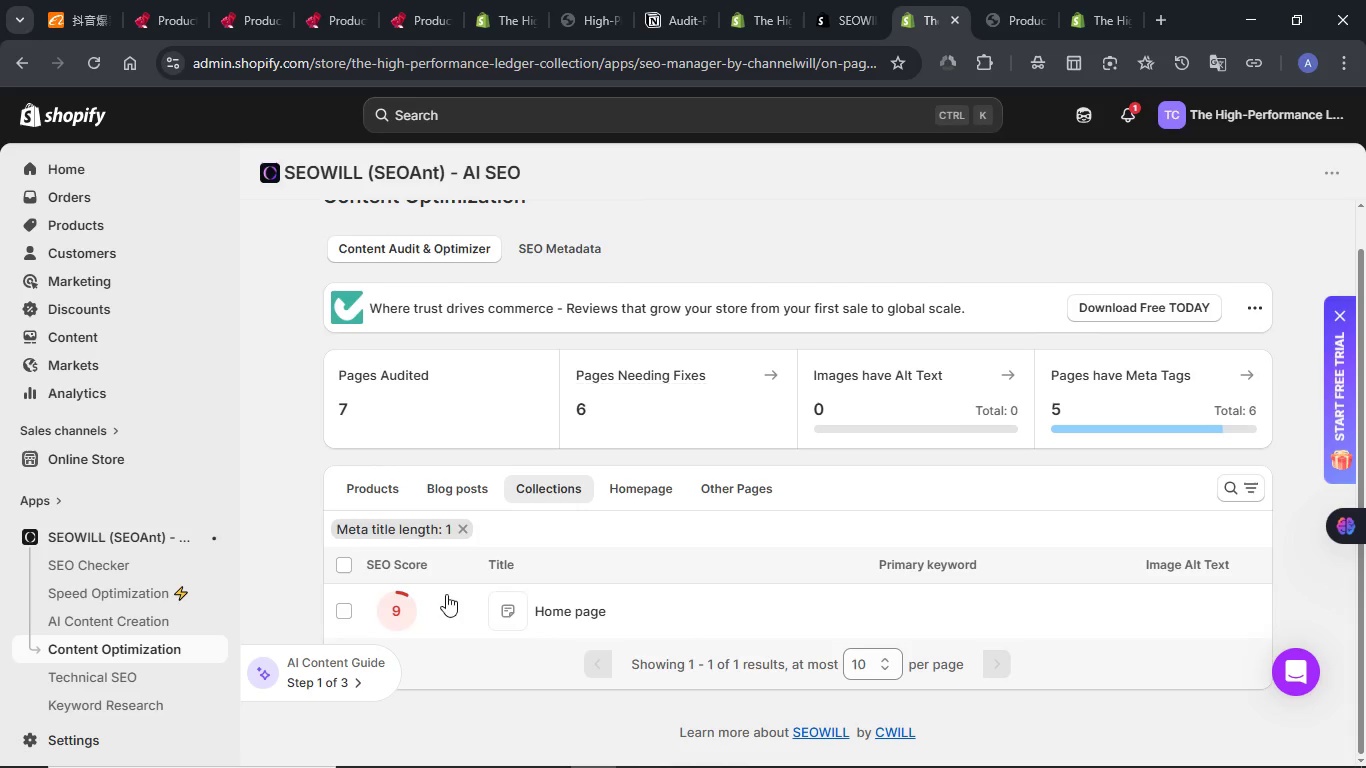 
left_click([396, 617])
 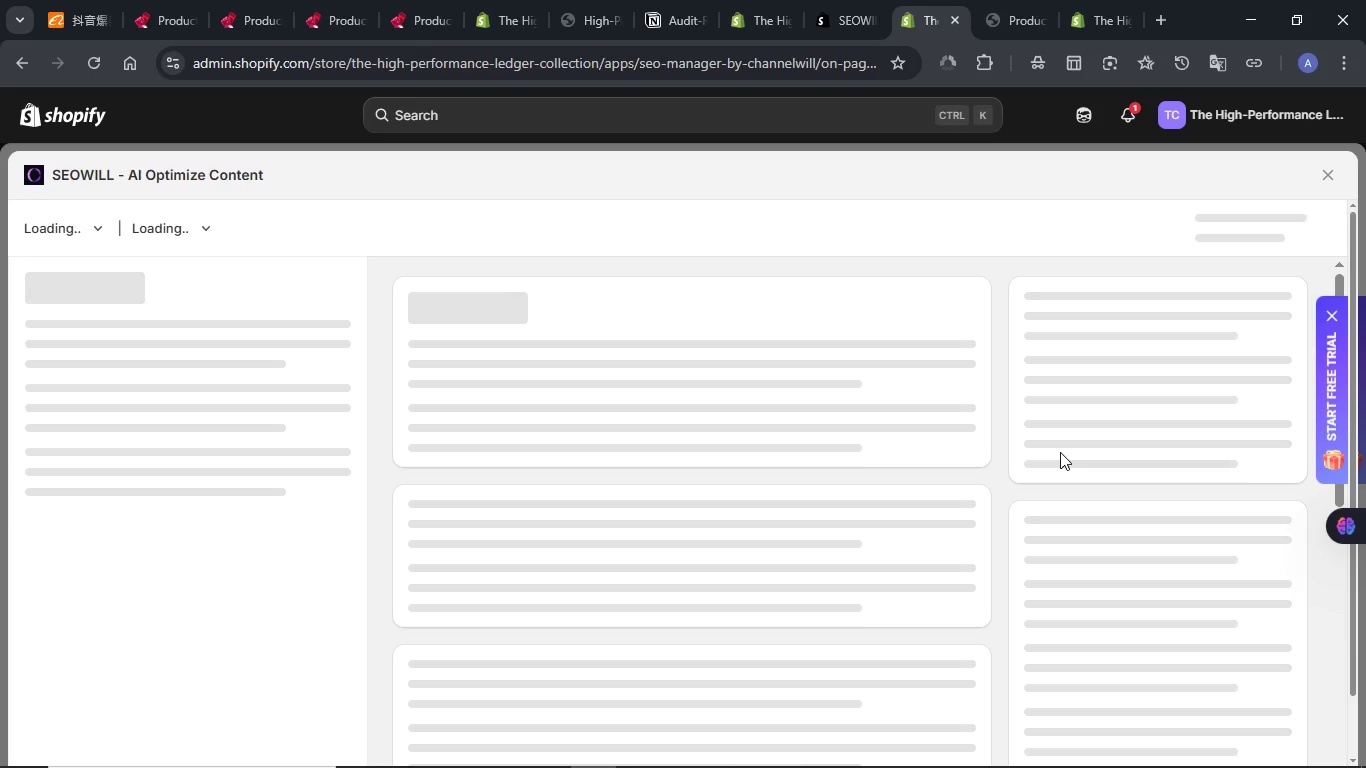 
wait(10.91)
 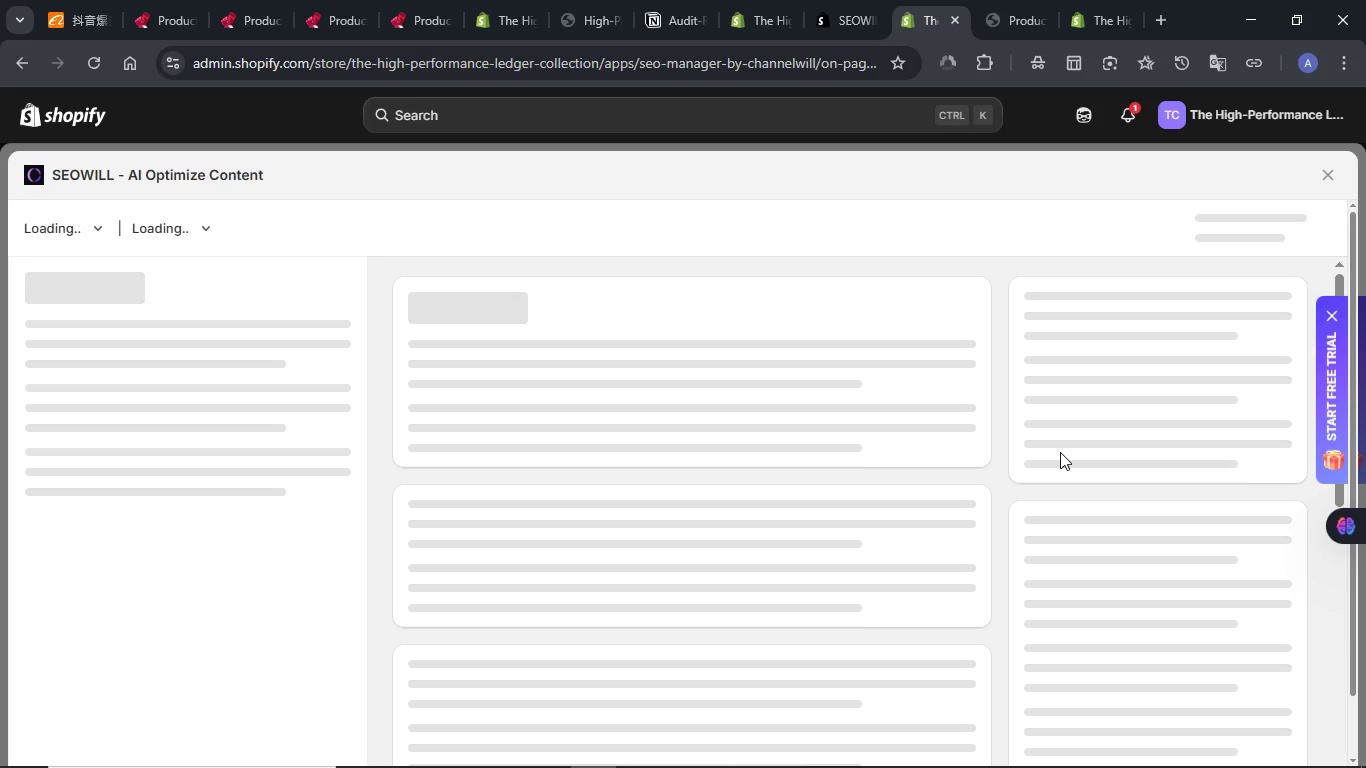 
left_click([1118, 528])
 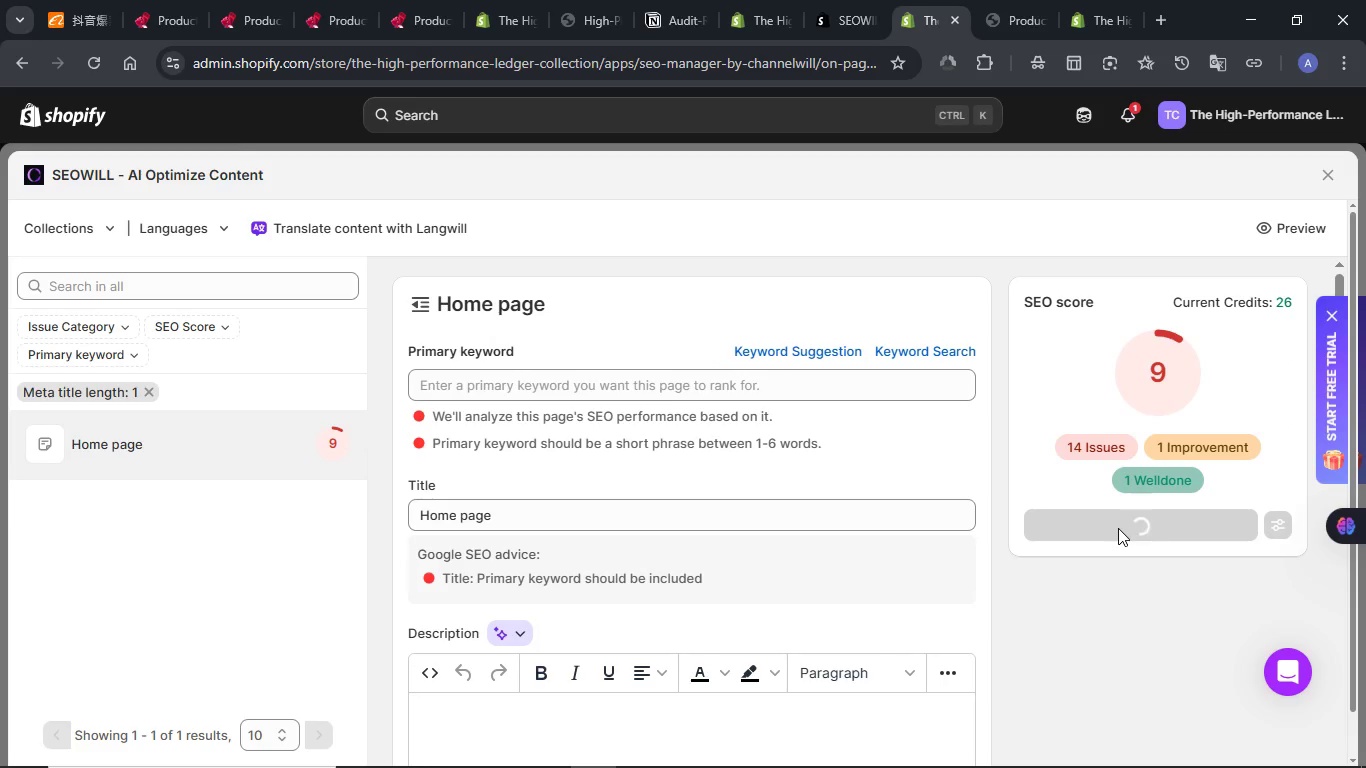 
wait(9.91)
 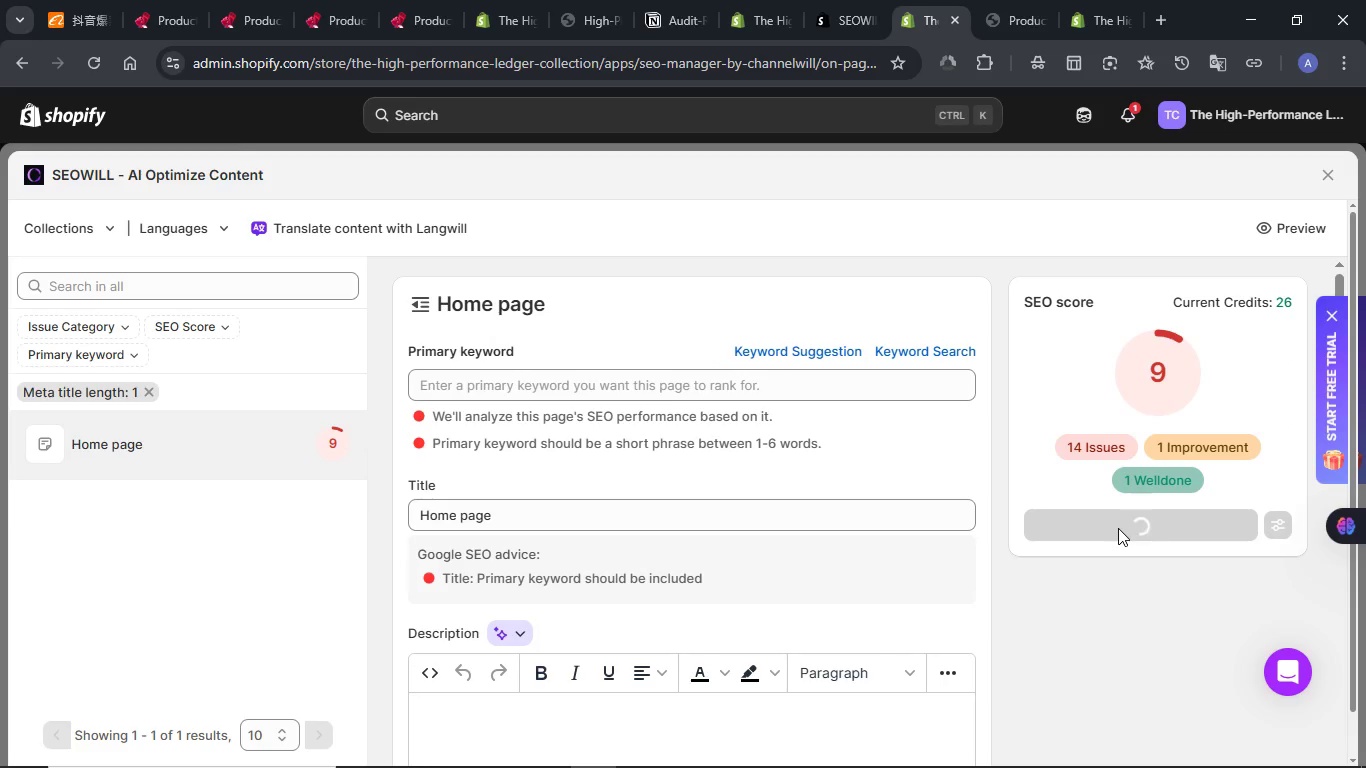 
left_click([1185, 563])
 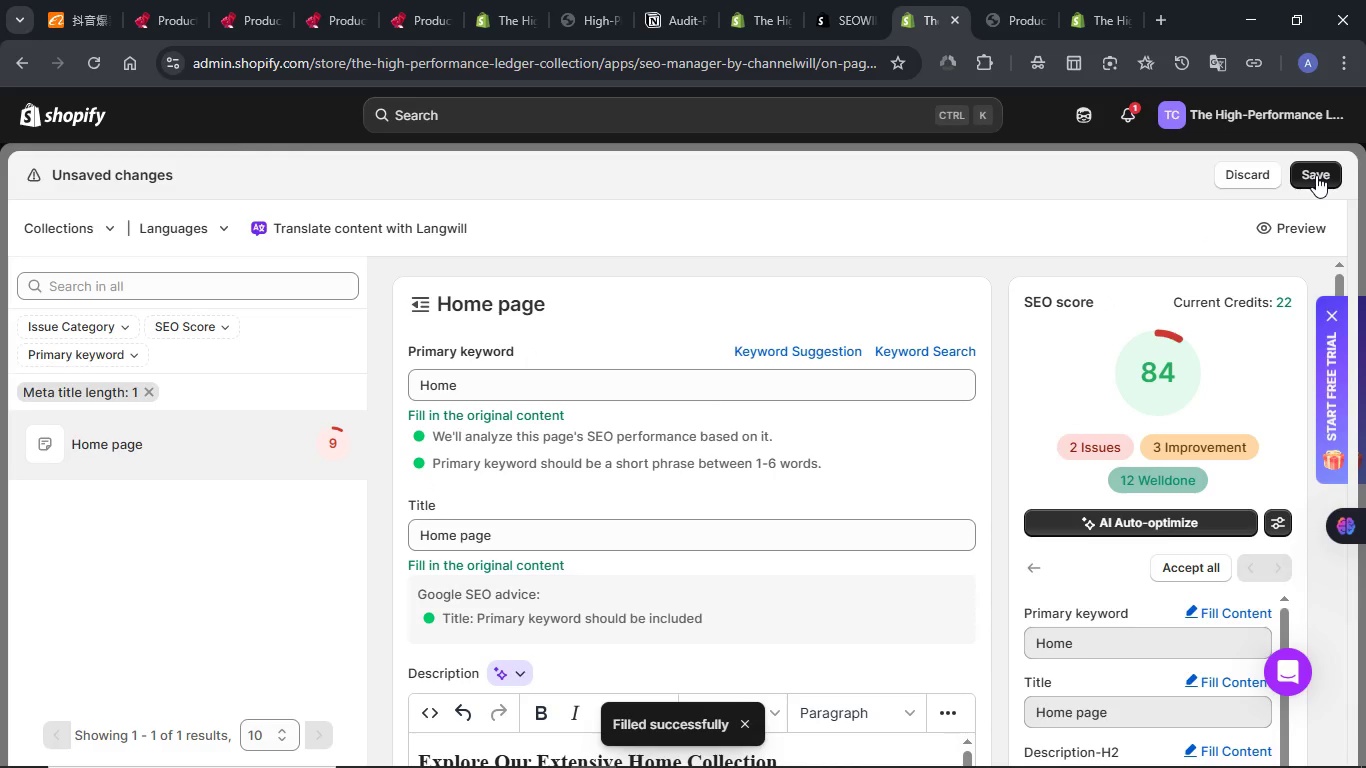 
left_click([1316, 175])
 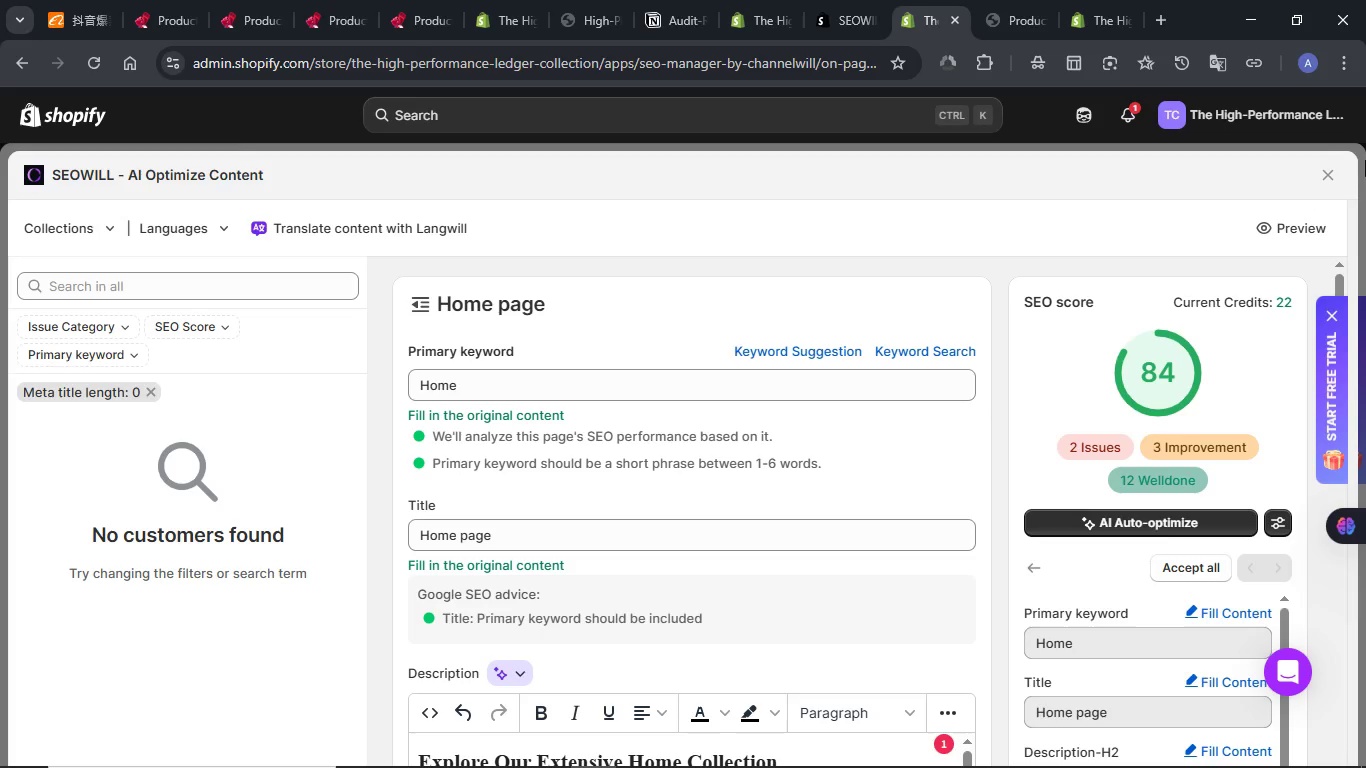 
wait(6.92)
 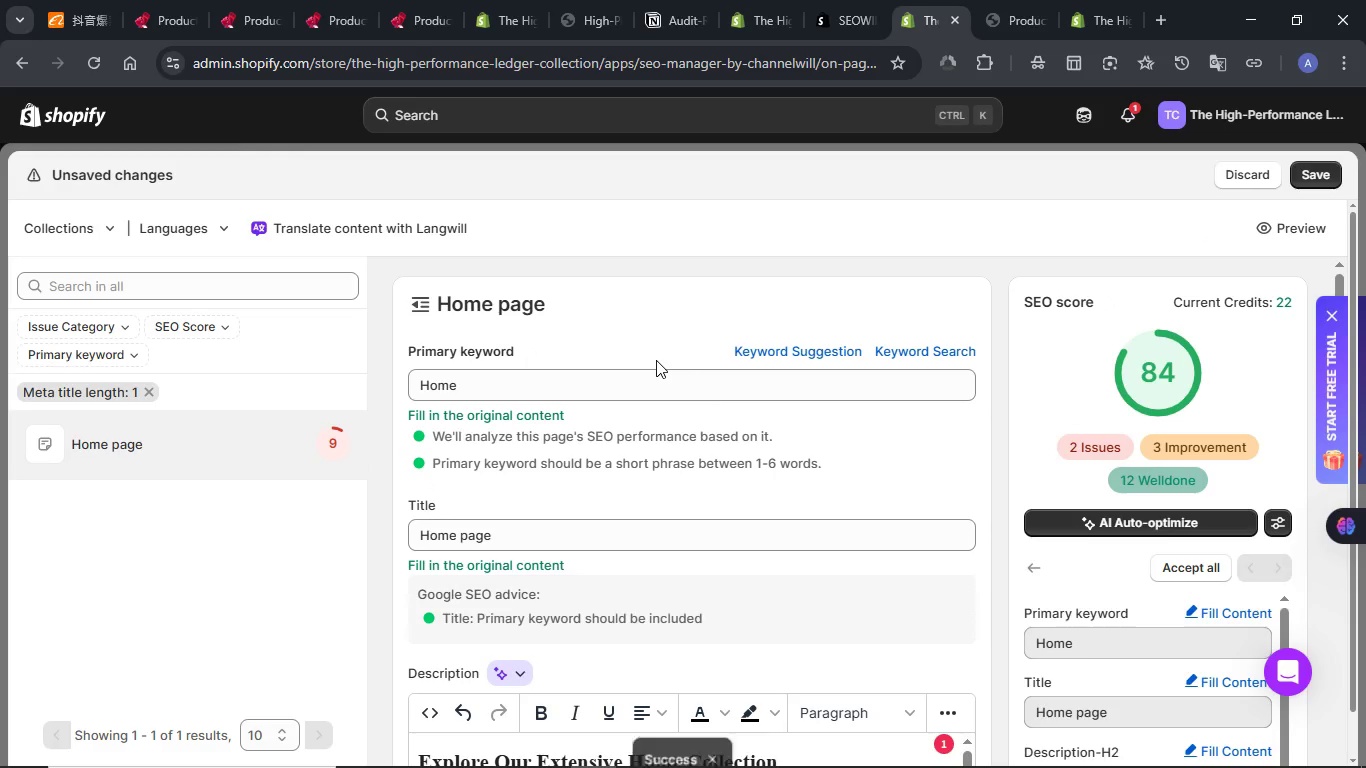 
left_click([1325, 174])
 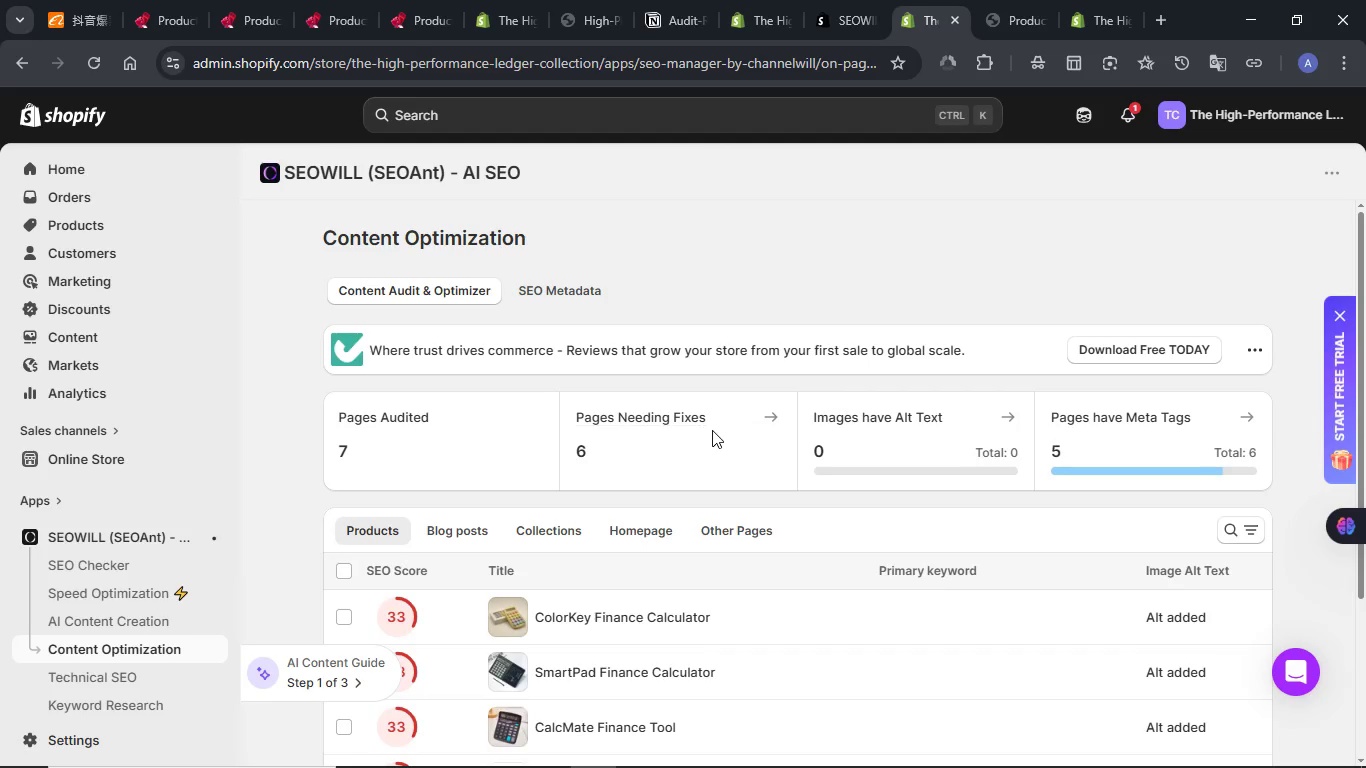 
scroll: coordinate [712, 430], scroll_direction: down, amount: 3.0
 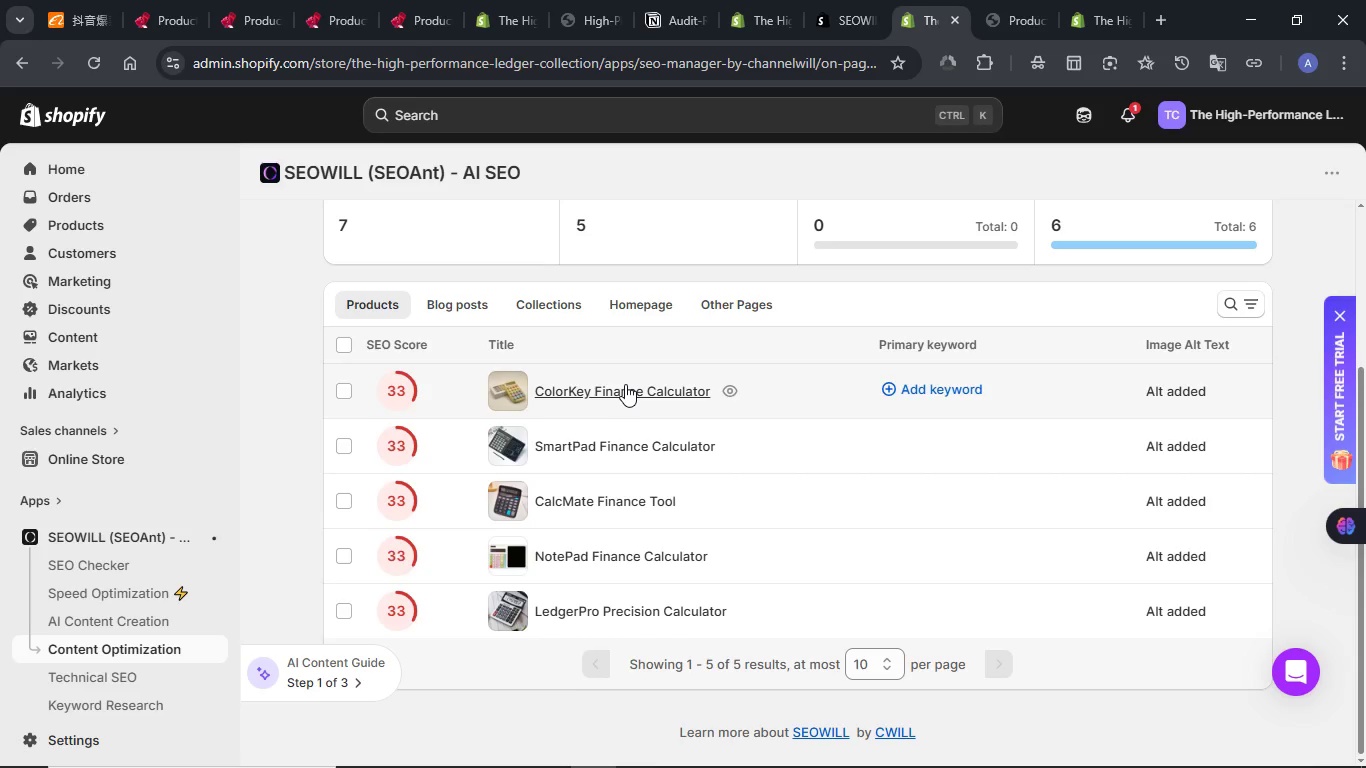 
scroll: coordinate [624, 400], scroll_direction: up, amount: 6.0
 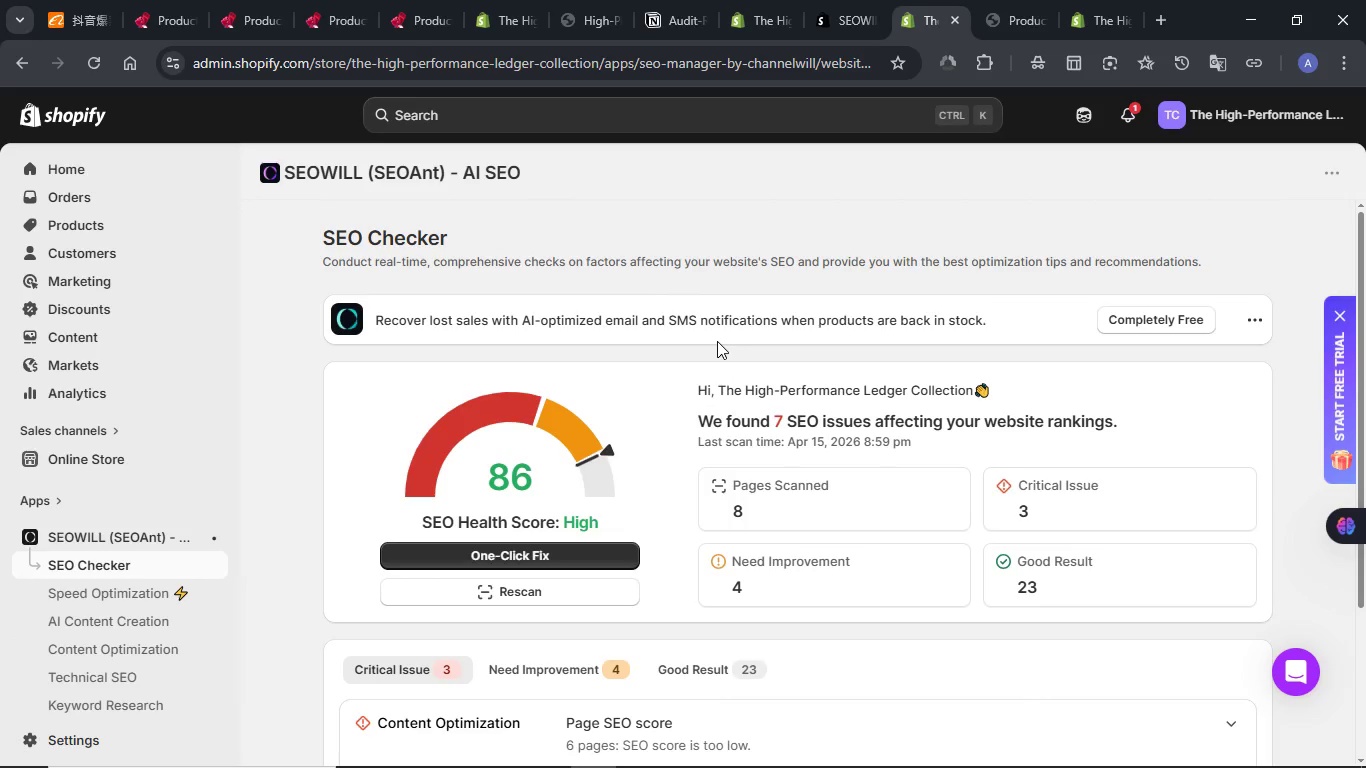 
wait(5.16)
 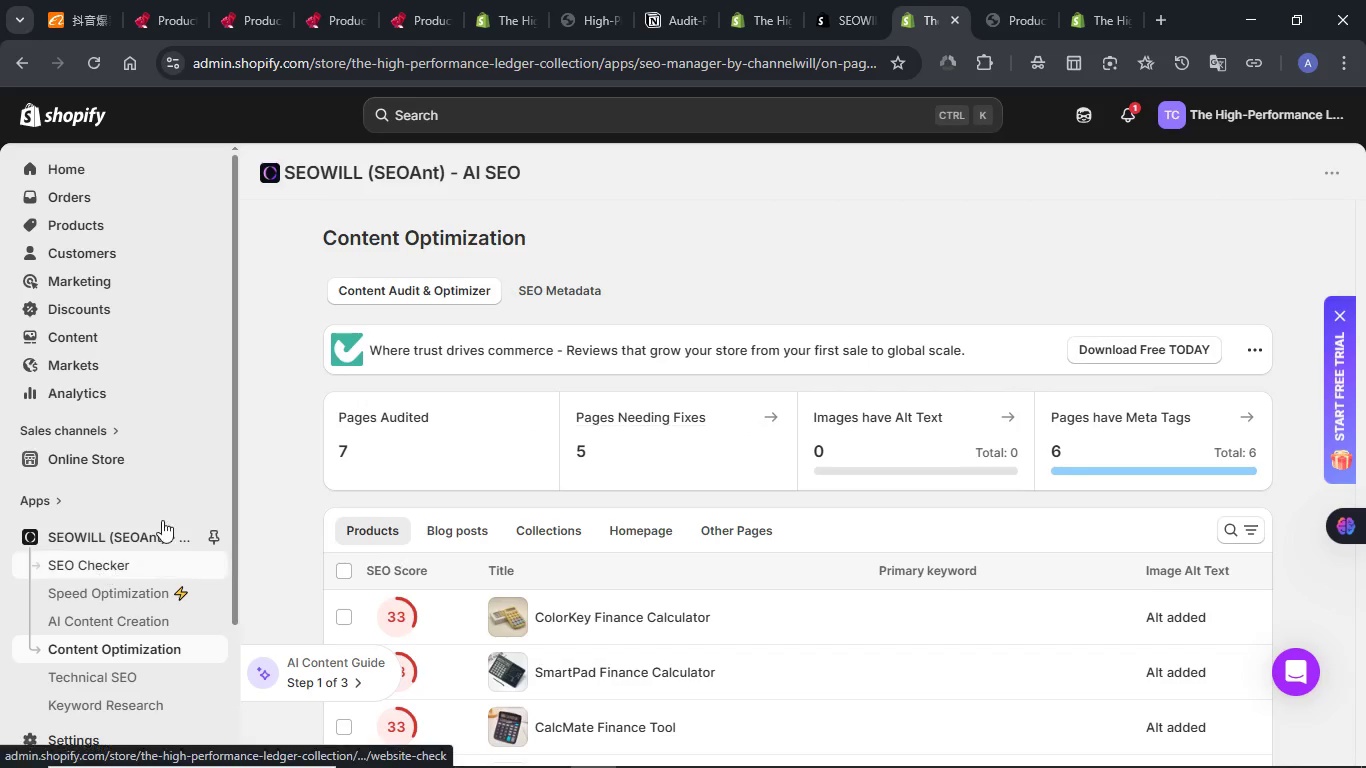 
scroll: coordinate [717, 341], scroll_direction: down, amount: 3.0
 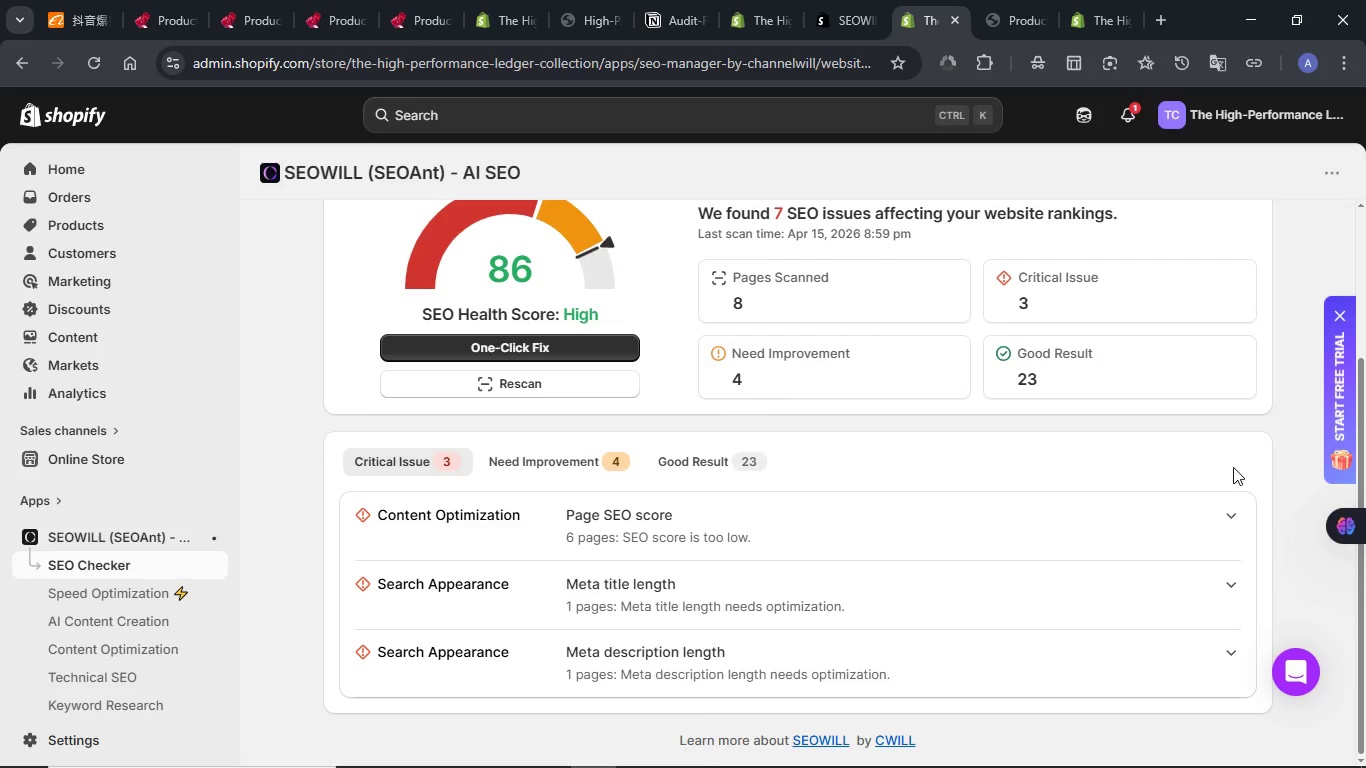 
left_click([1226, 586])
 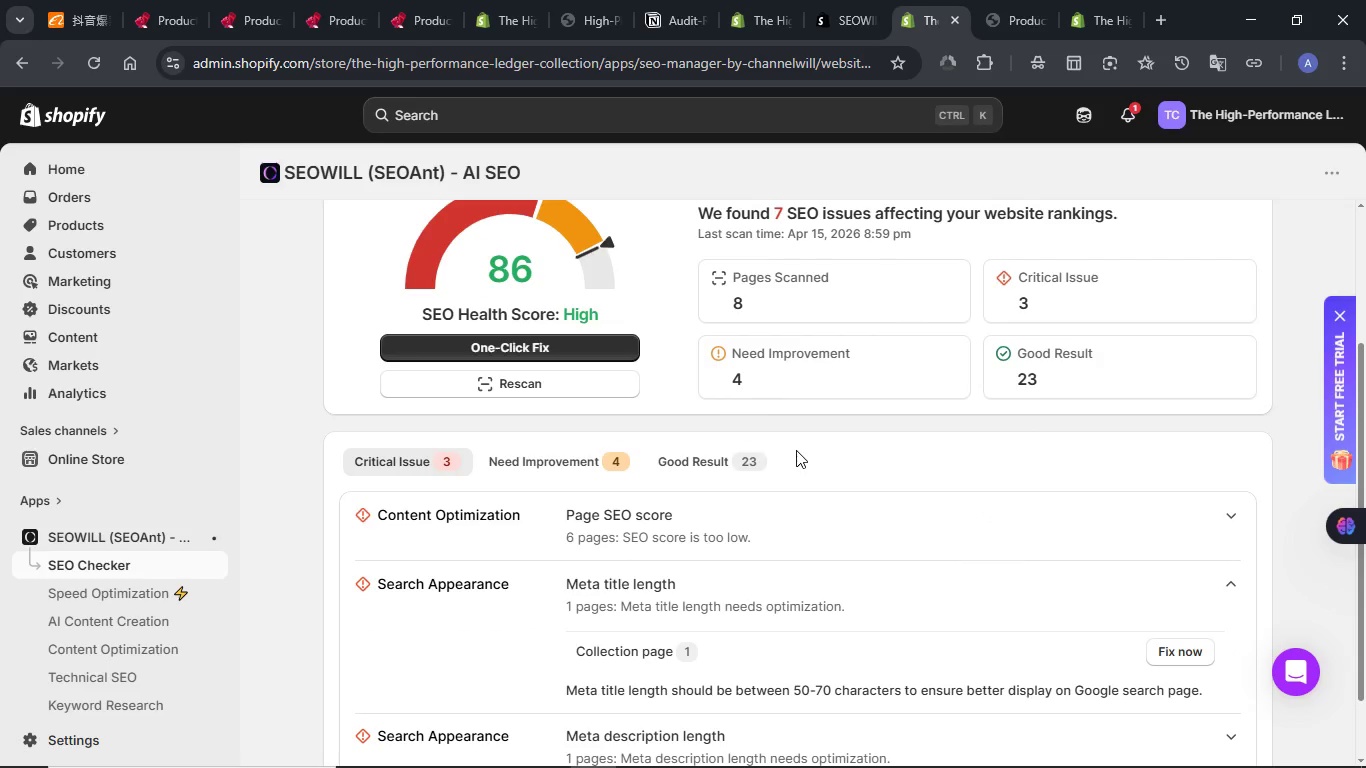 
scroll: coordinate [793, 450], scroll_direction: down, amount: 2.0
 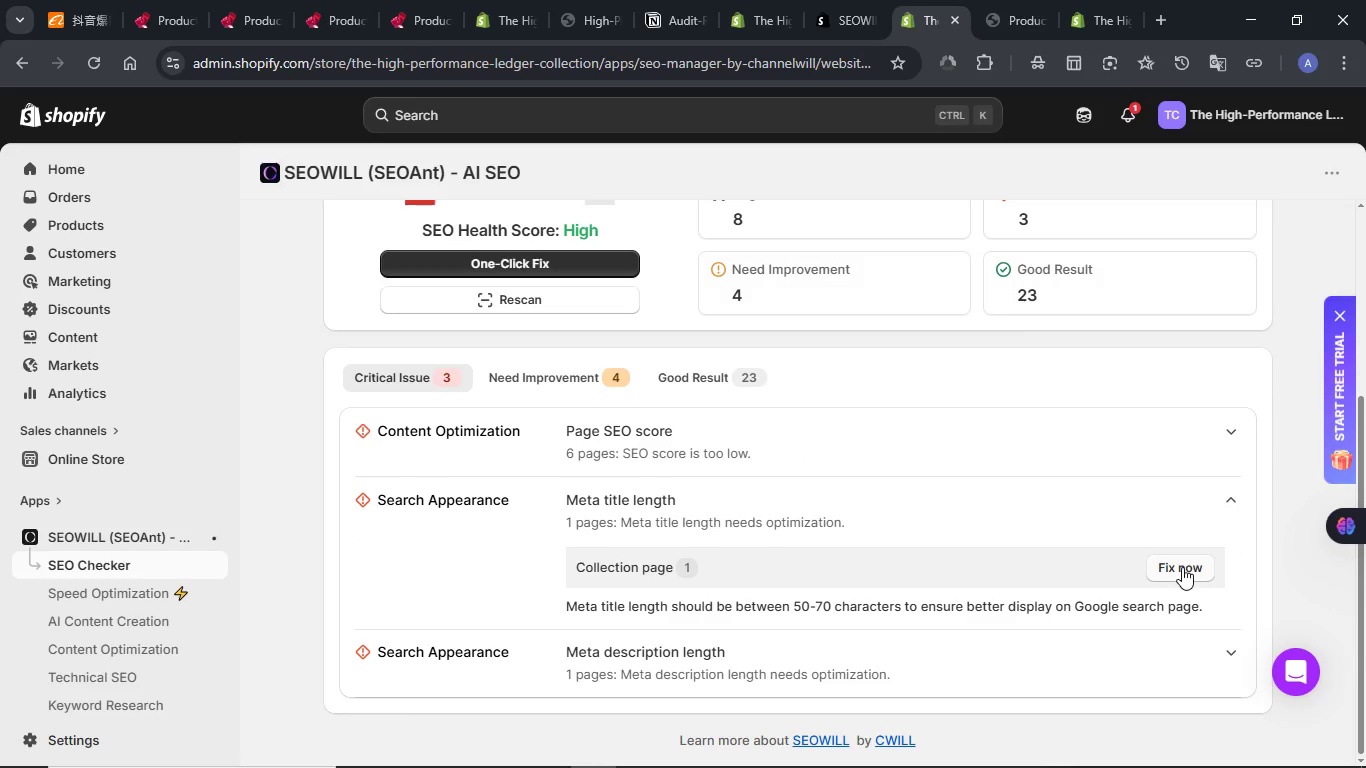 
left_click([1182, 567])
 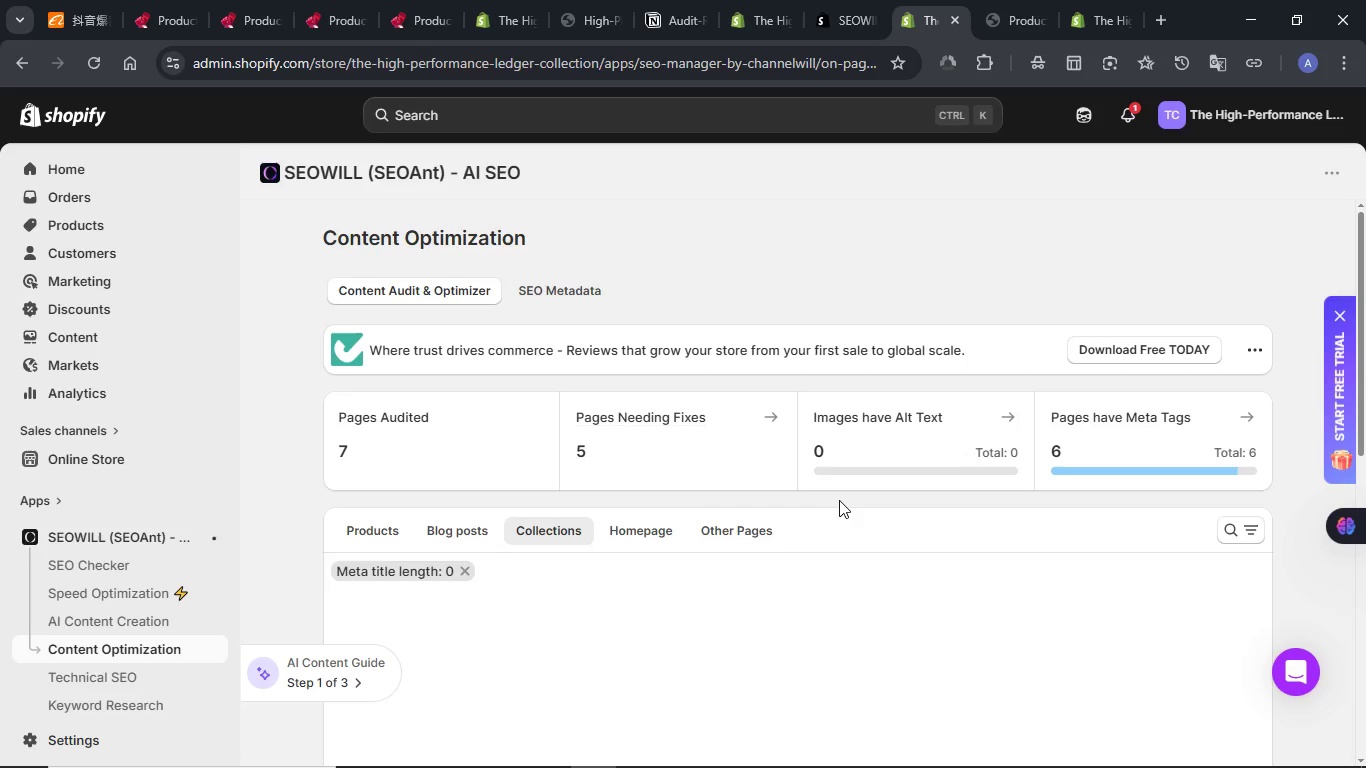 
scroll: coordinate [839, 500], scroll_direction: down, amount: 1.0
 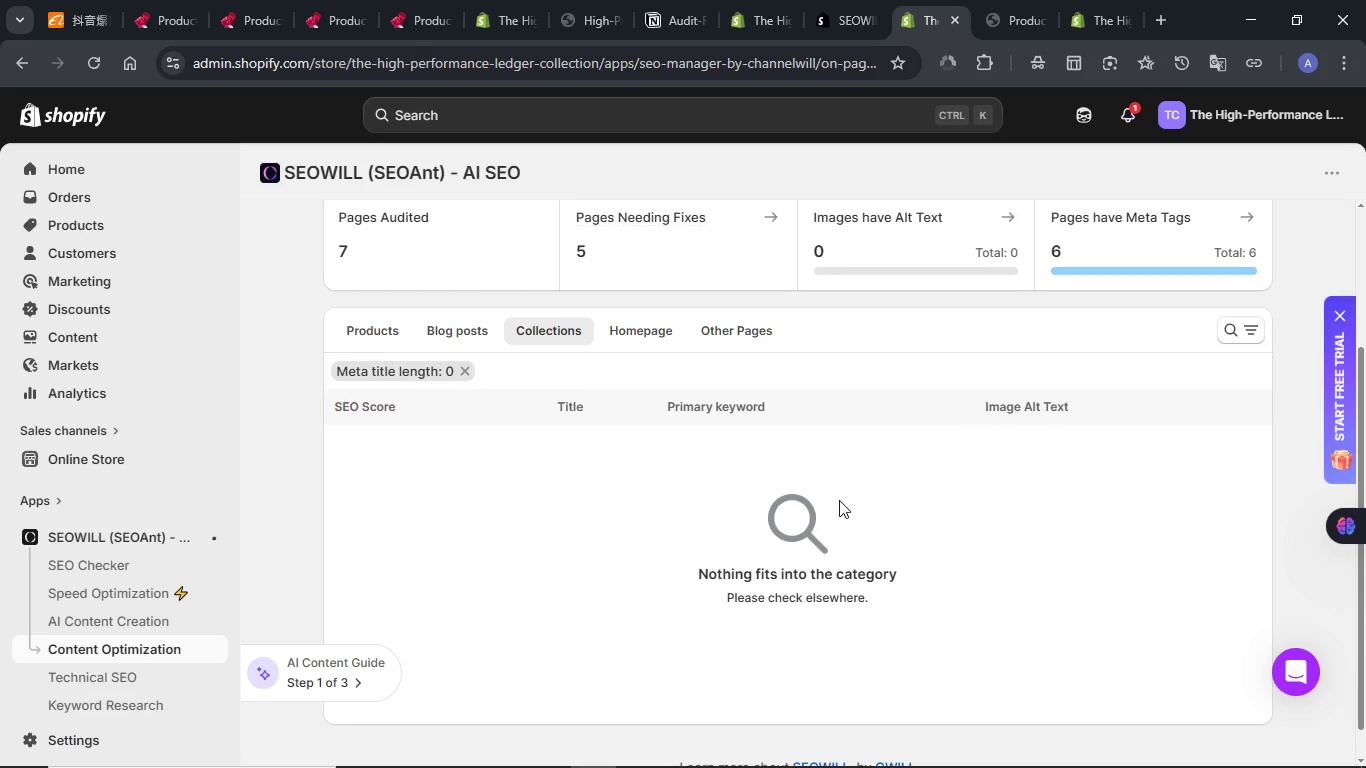 
scroll: coordinate [839, 500], scroll_direction: up, amount: 1.0
 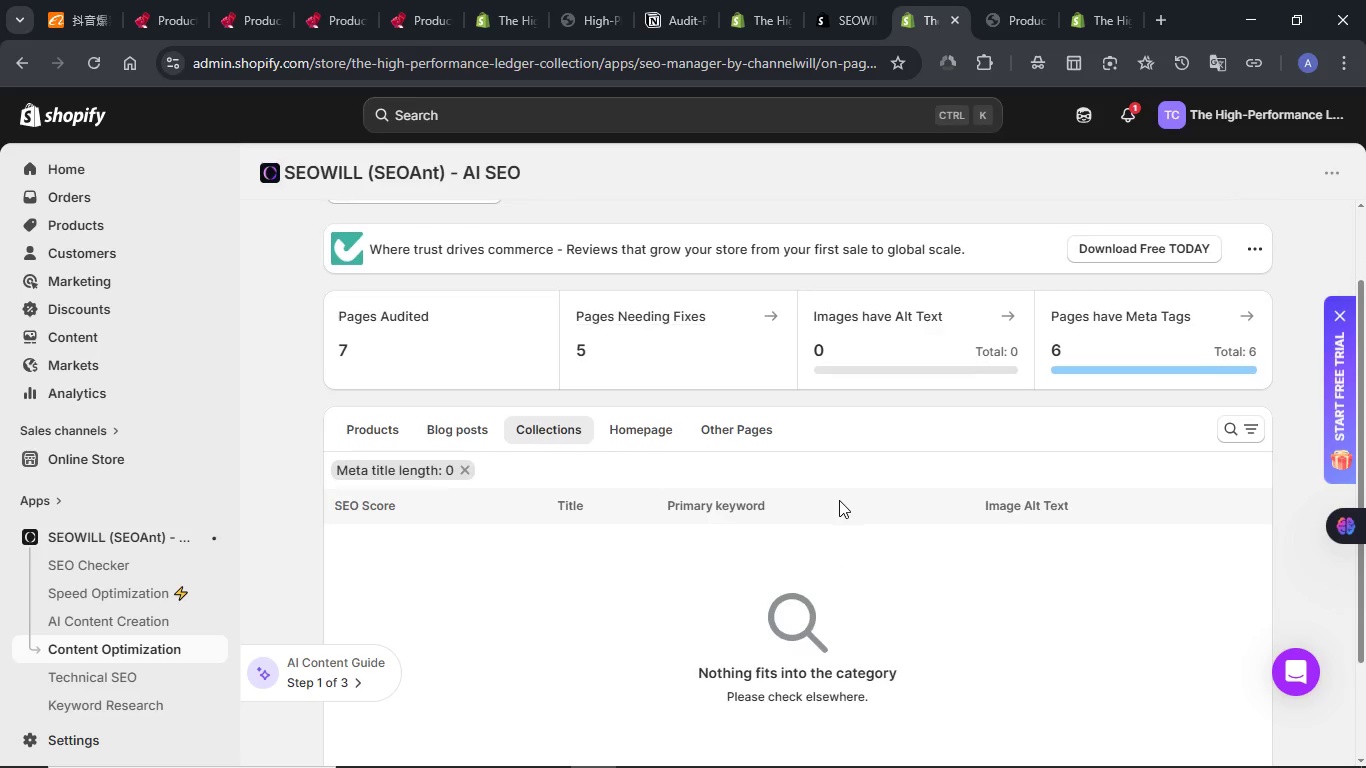 
scroll: coordinate [839, 500], scroll_direction: down, amount: 1.0
 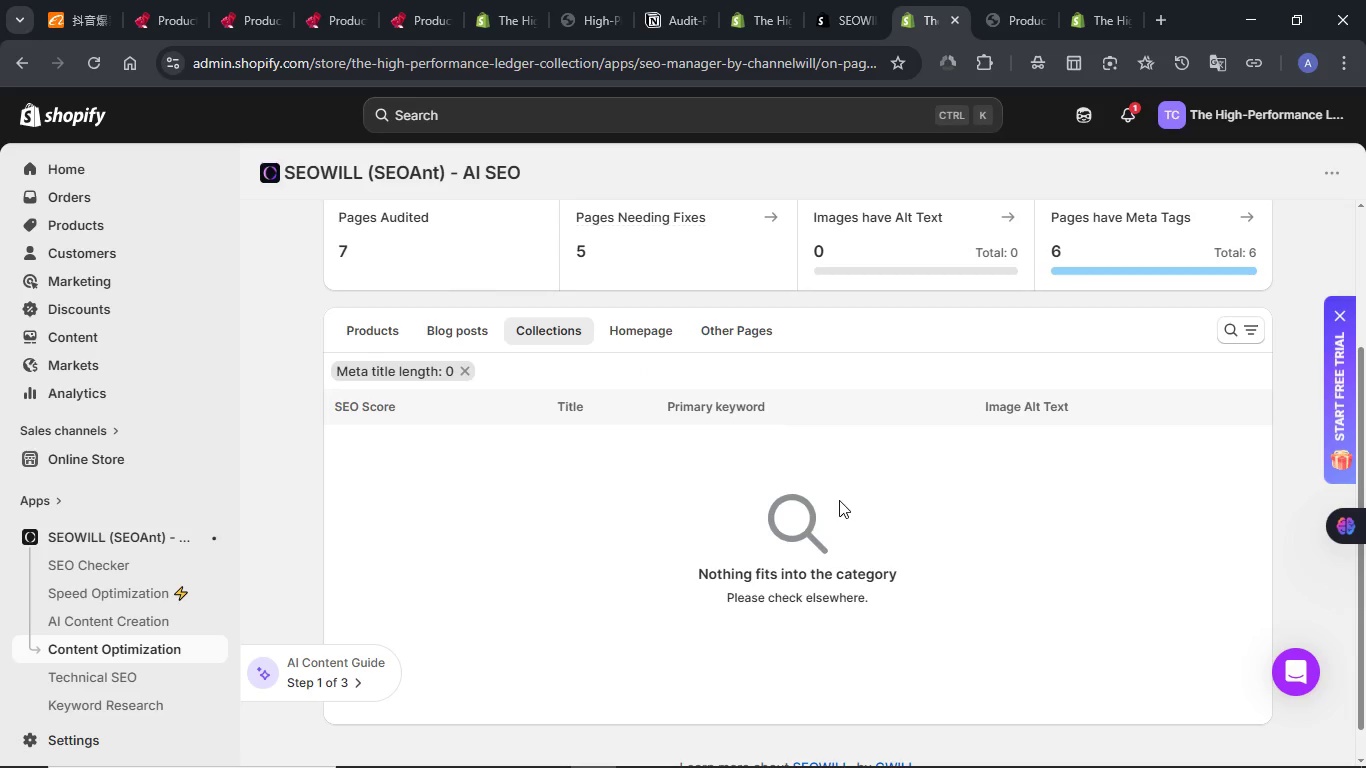 
scroll: coordinate [839, 500], scroll_direction: up, amount: 5.0
 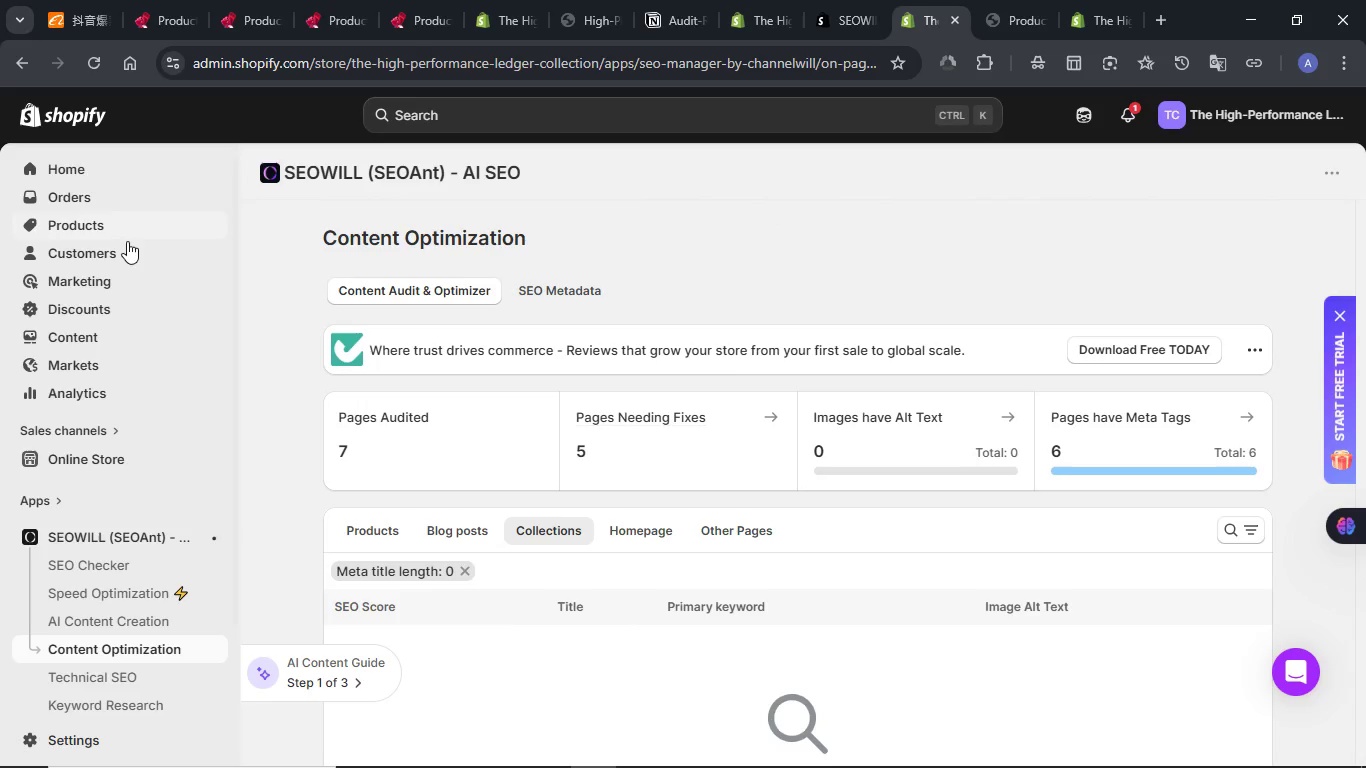 
left_click([95, 174])
 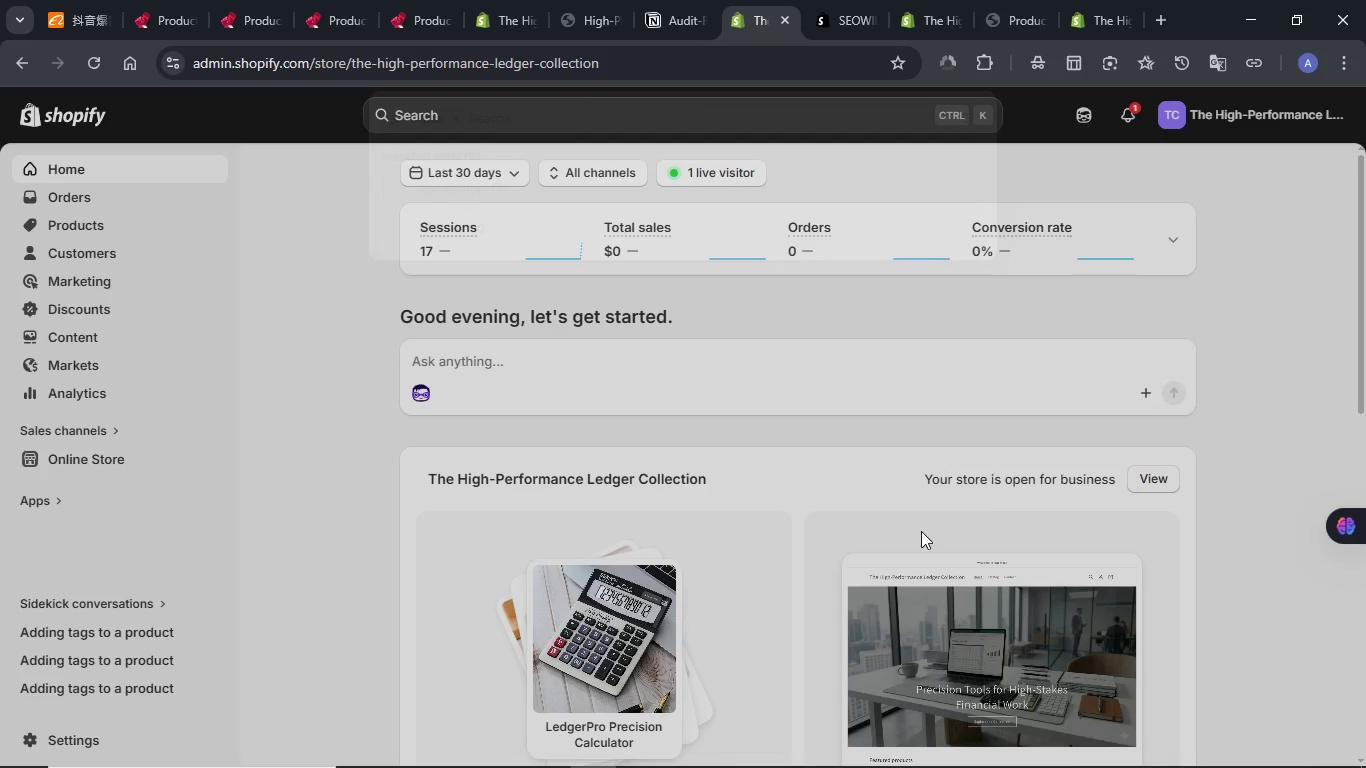 
scroll: coordinate [1251, 522], scroll_direction: down, amount: 7.0
 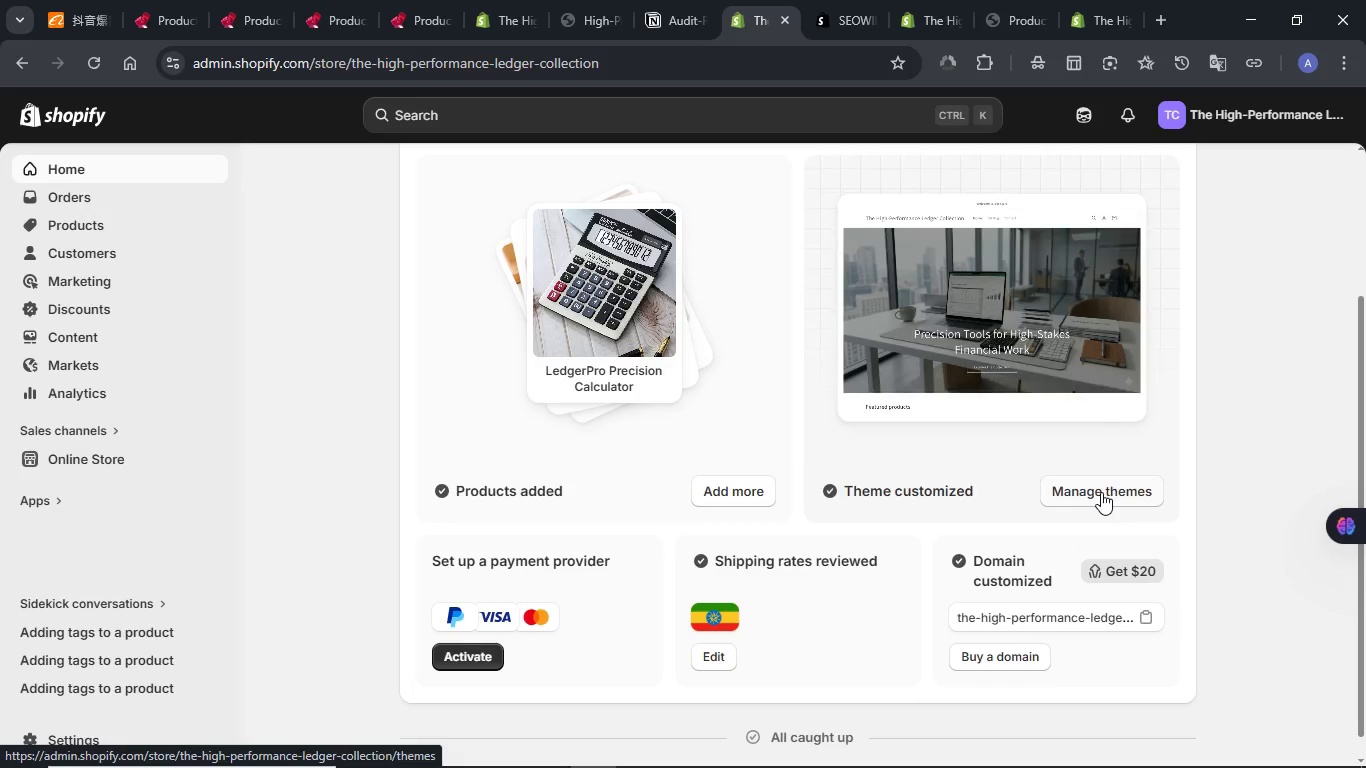 
left_click([1101, 492])
 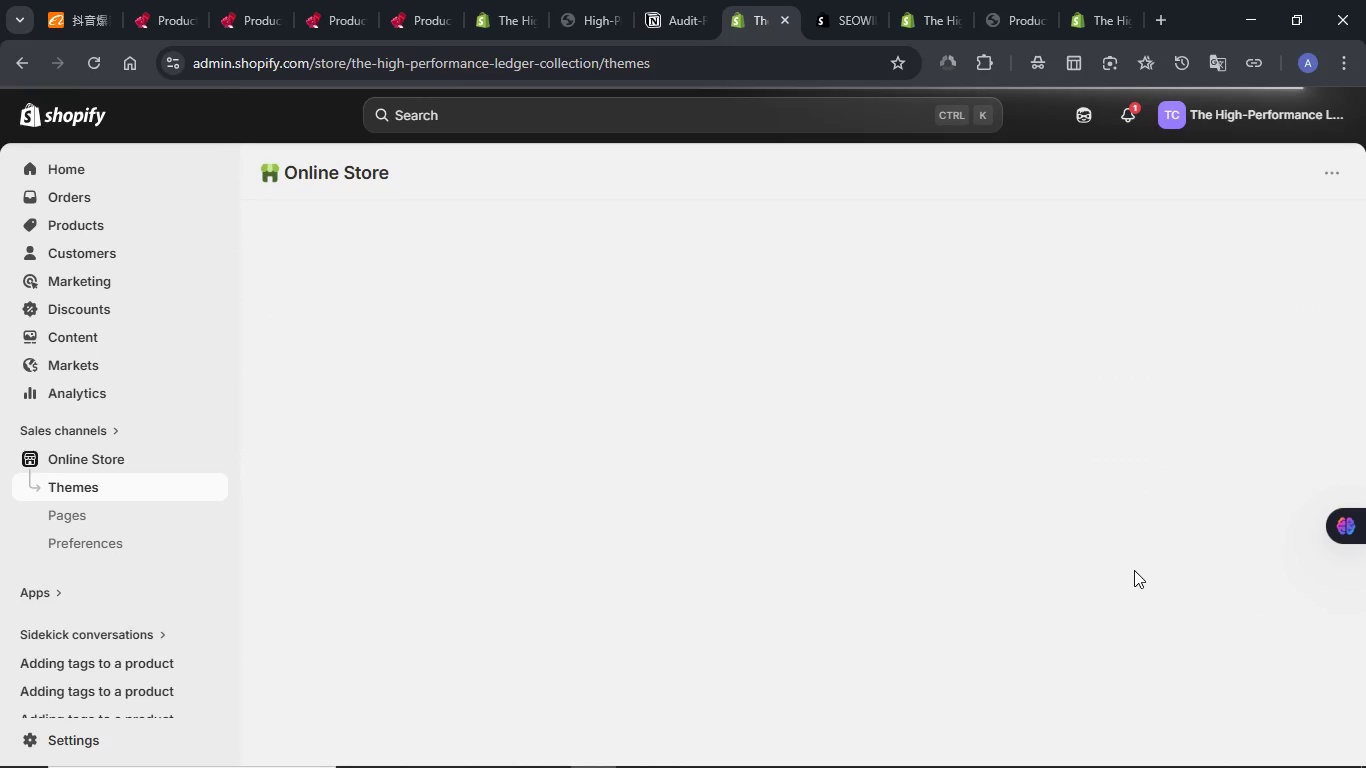 
wait(16.73)
 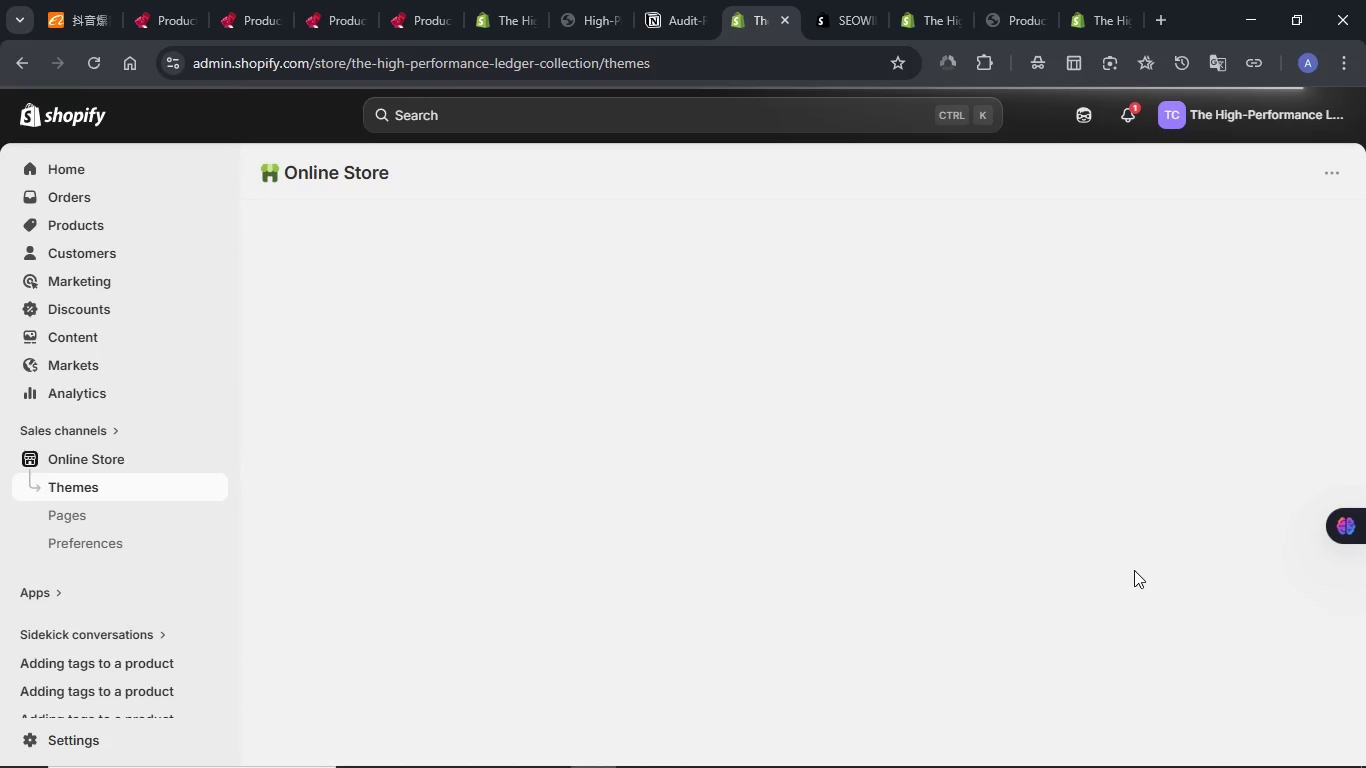 
left_click([1201, 619])
 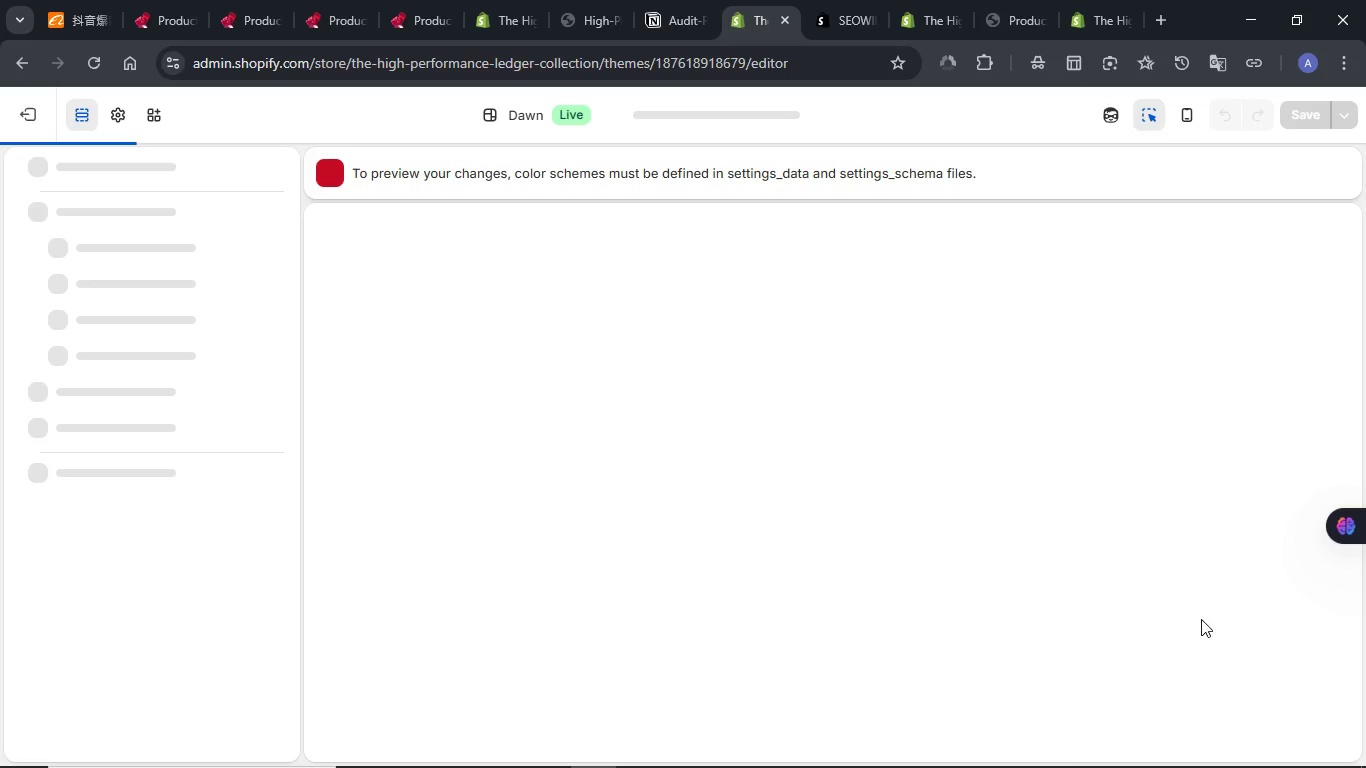 
wait(11.64)
 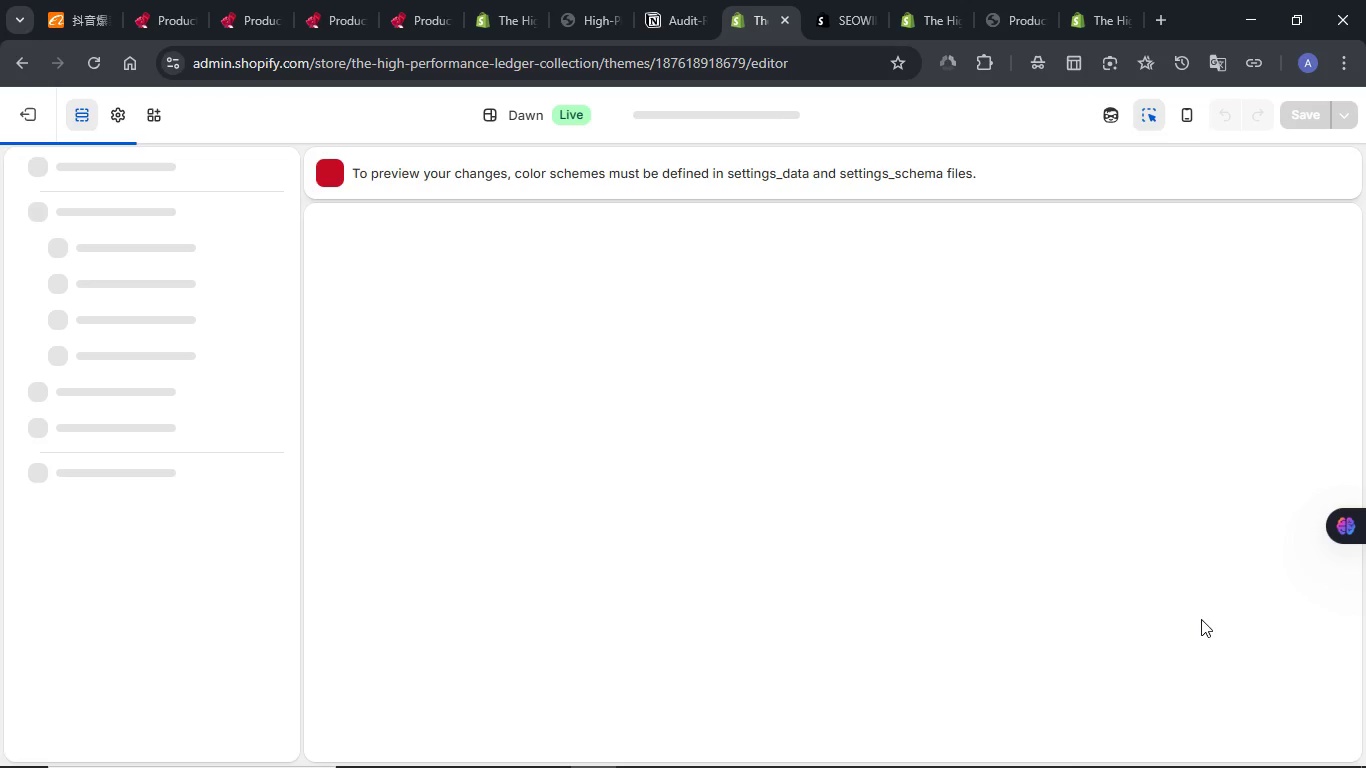 
left_click([1106, 118])
 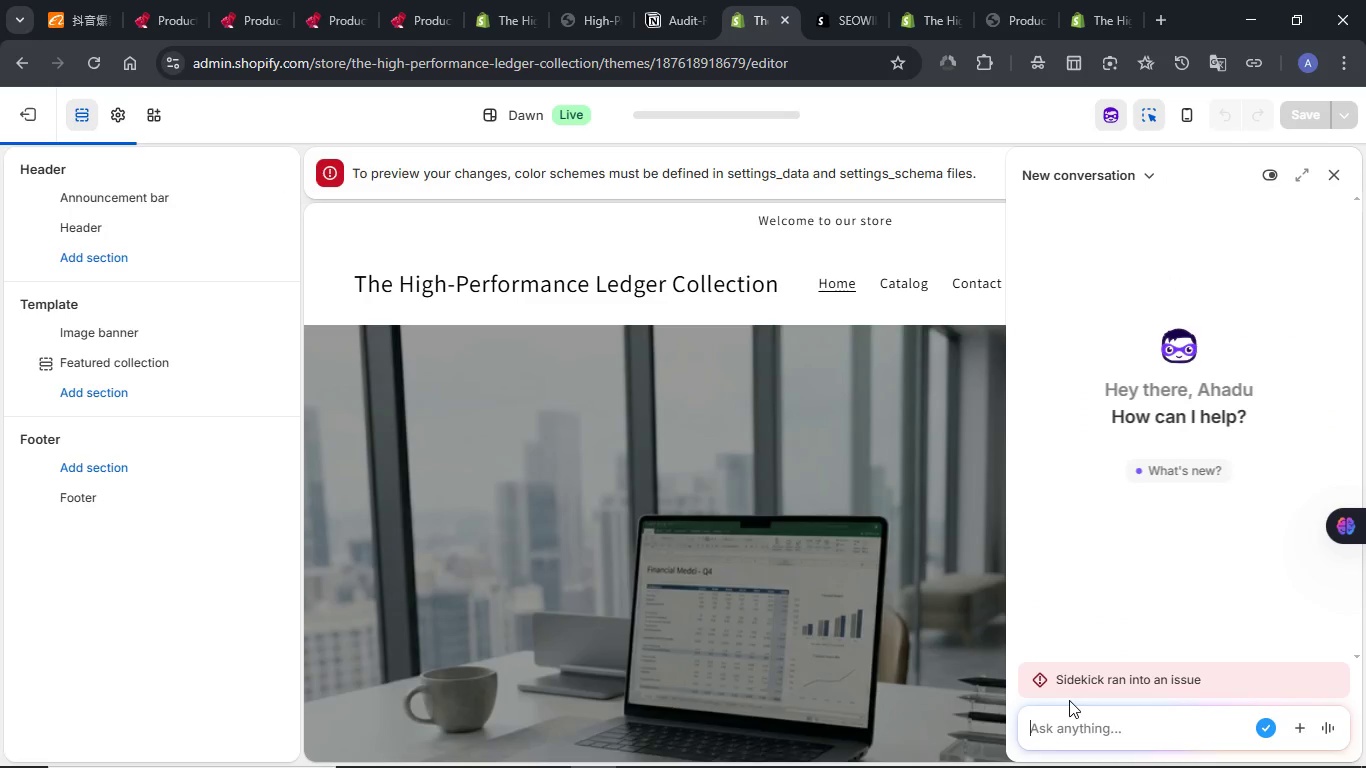 
wait(5.39)
 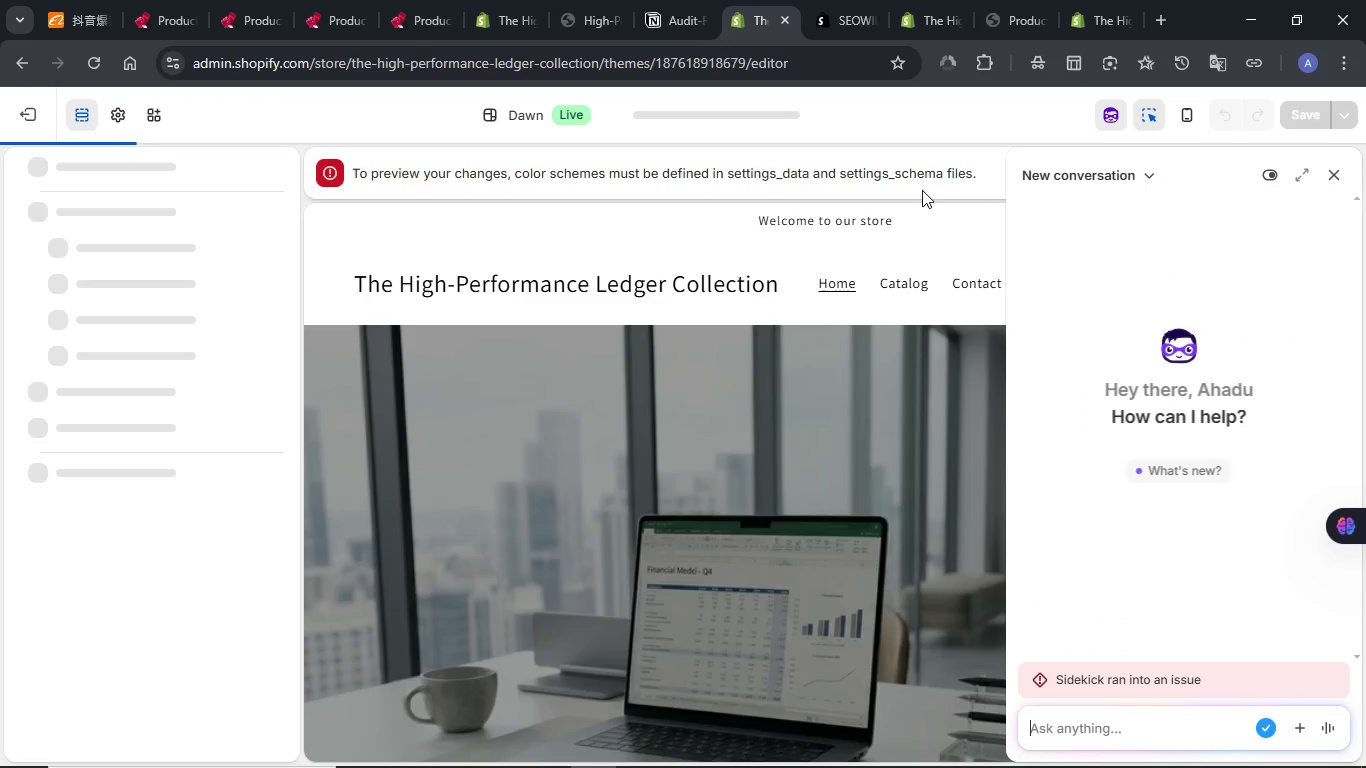 
key(Meta+V)
 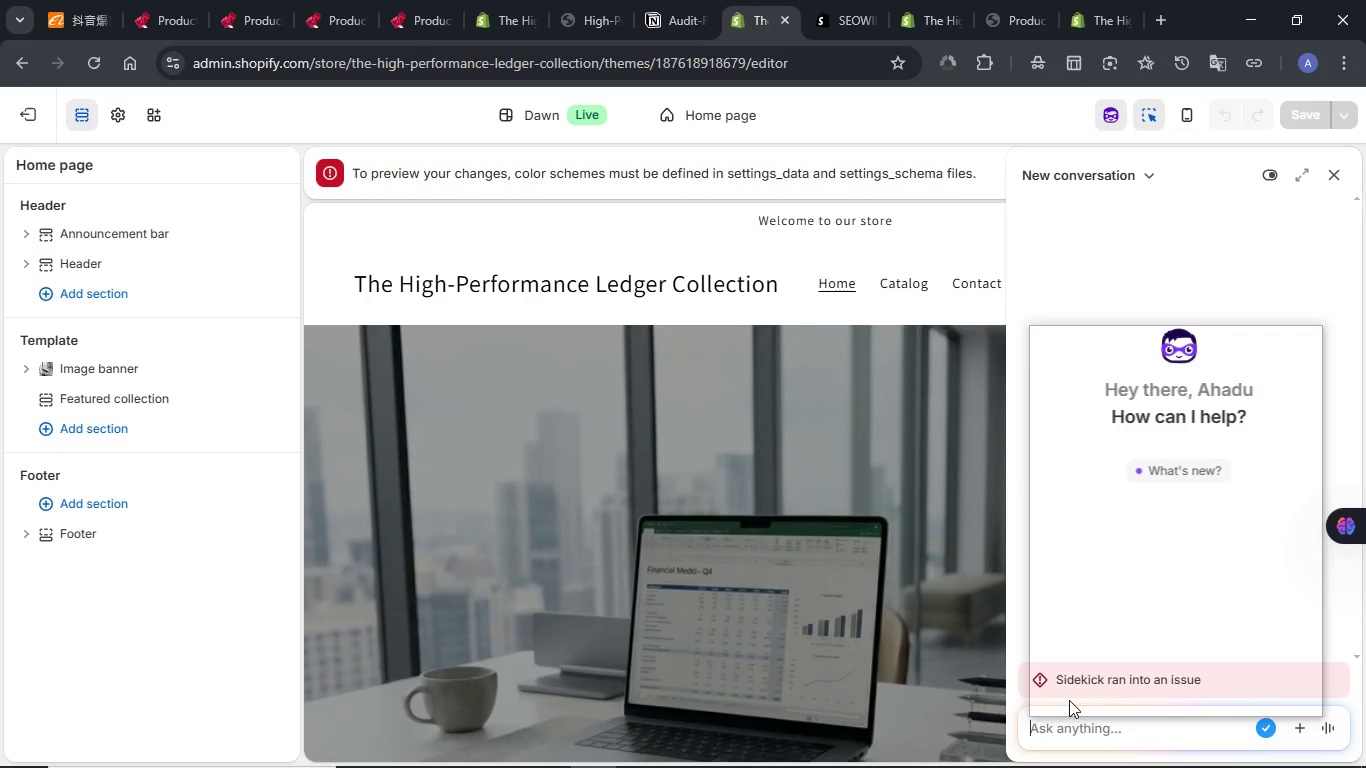 
mouse_move([1165, 511])
 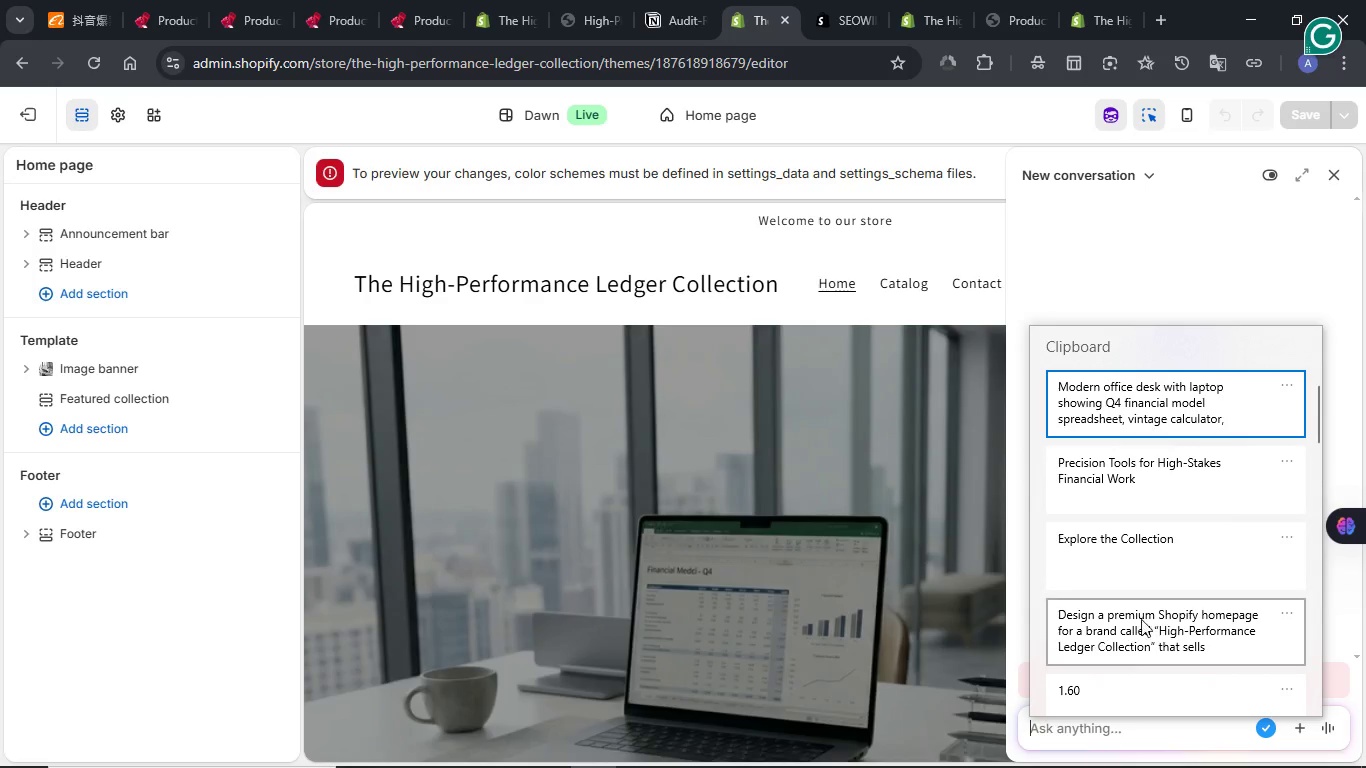 
left_click([1141, 628])
 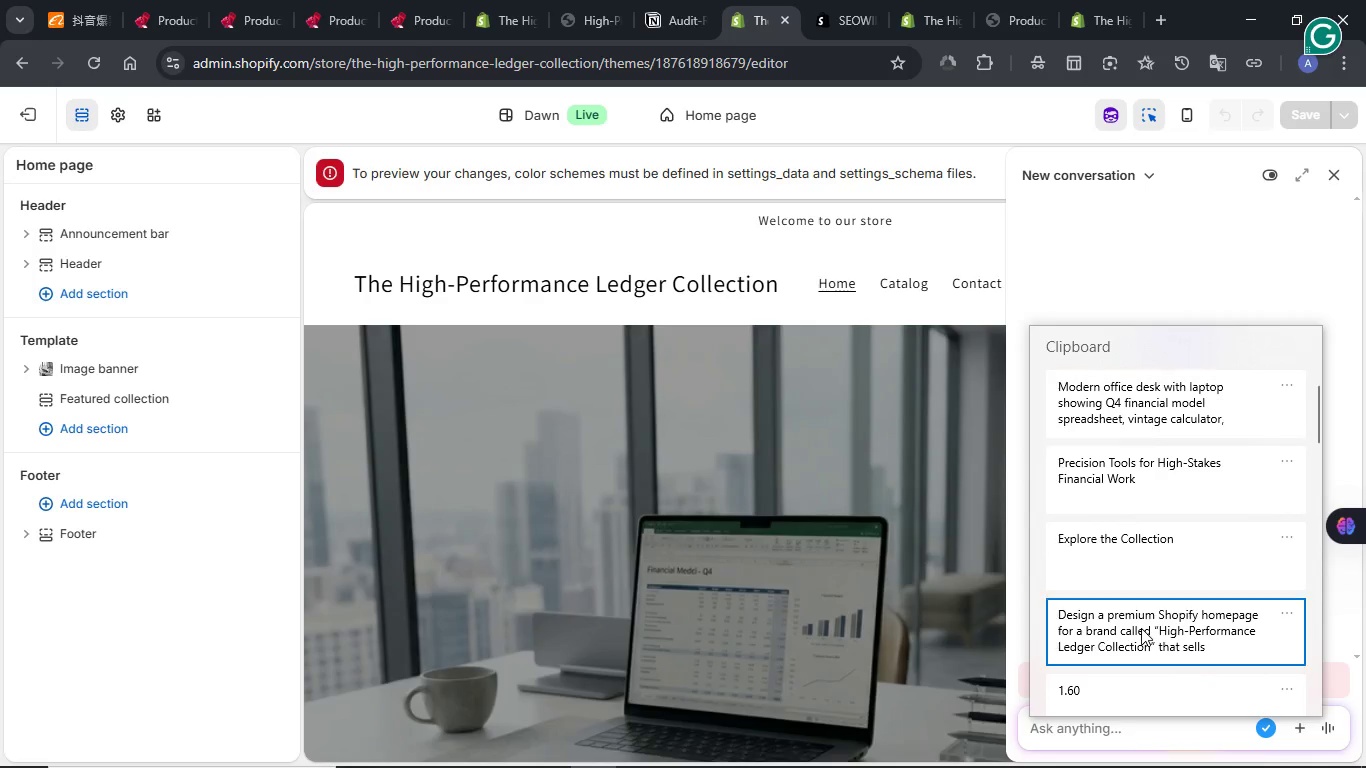 
key(Control+ControlLeft)
 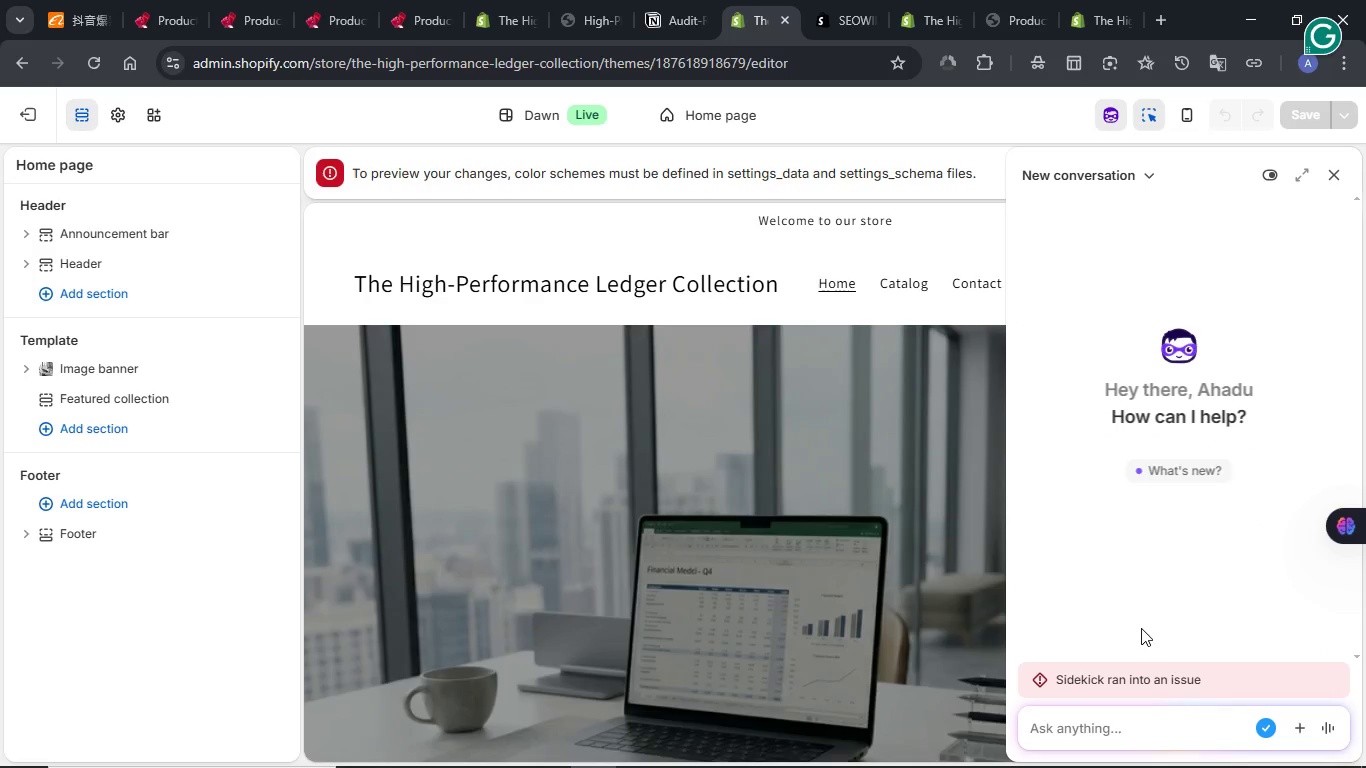 
key(Control+V)
 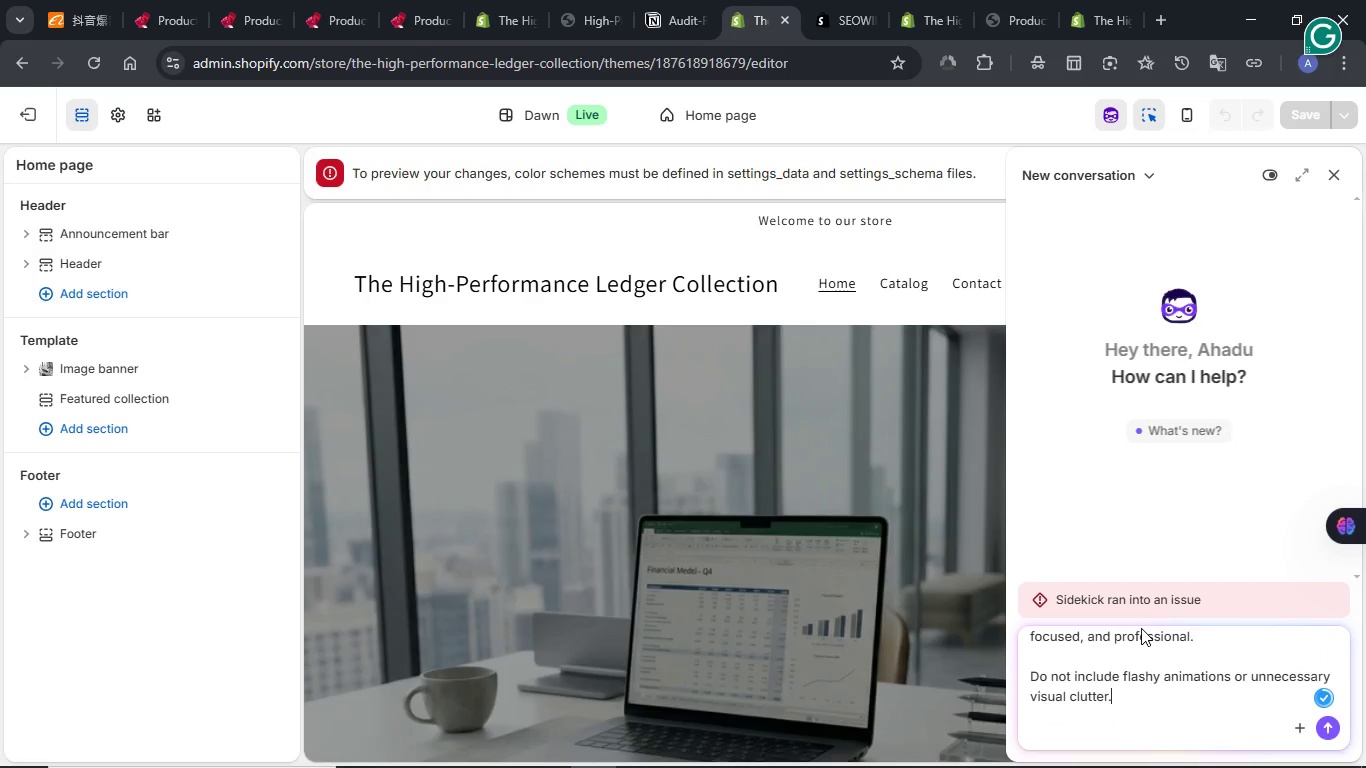 
left_click([1321, 734])
 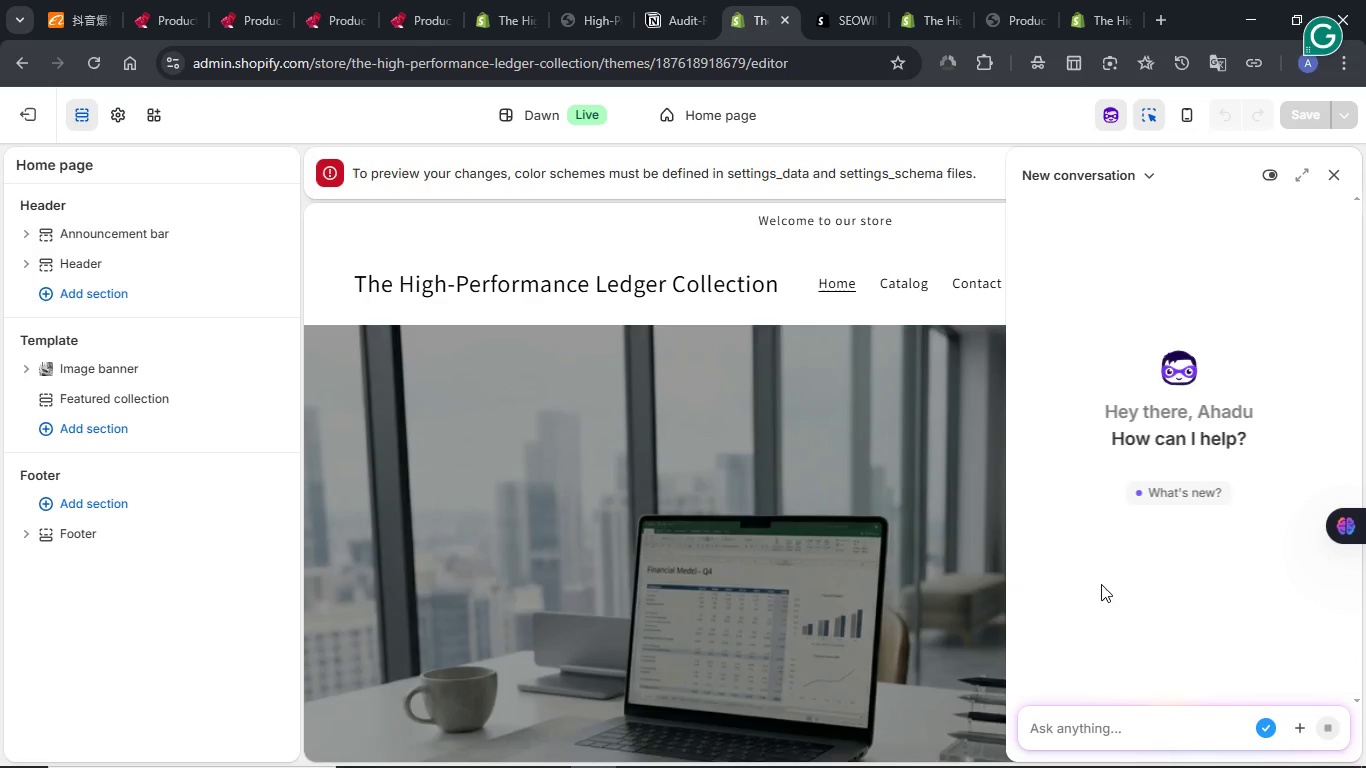 
mouse_move([1054, 535])
 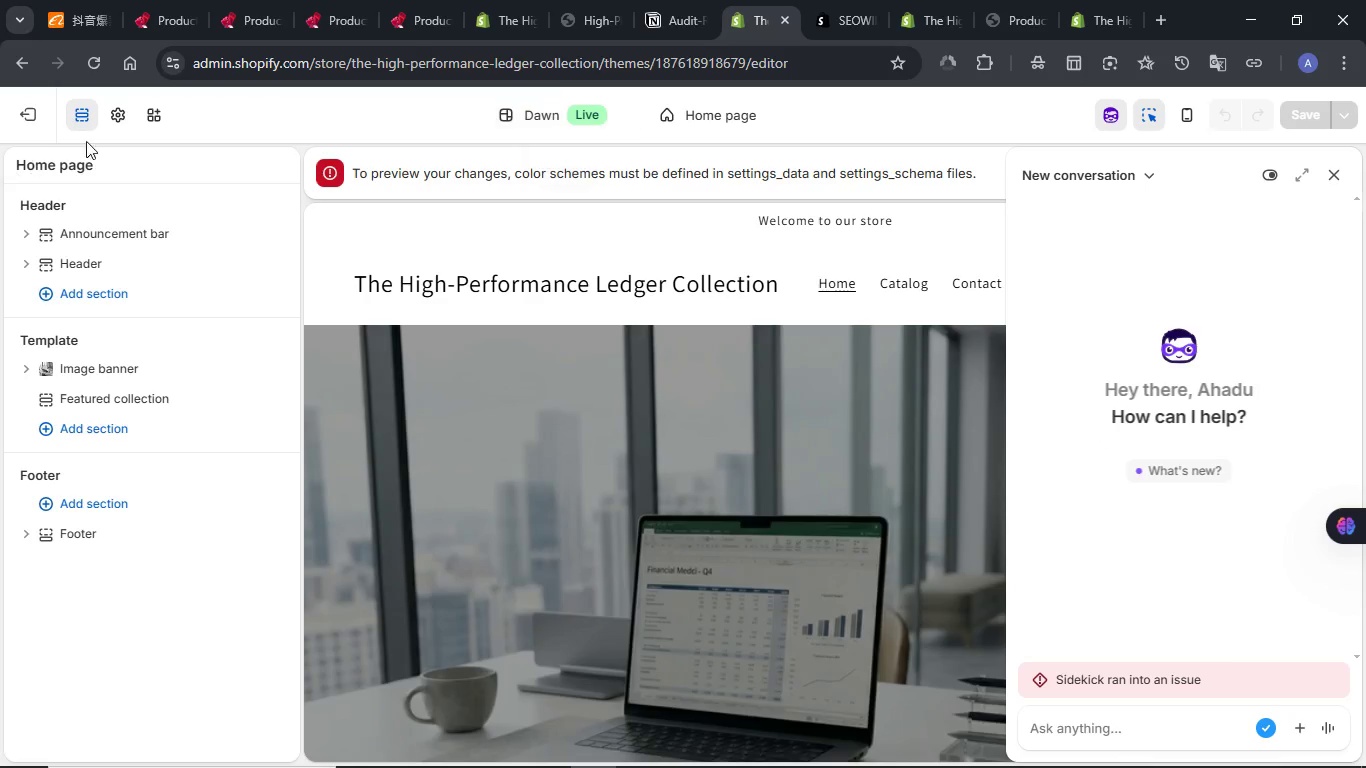 
left_click([29, 110])
 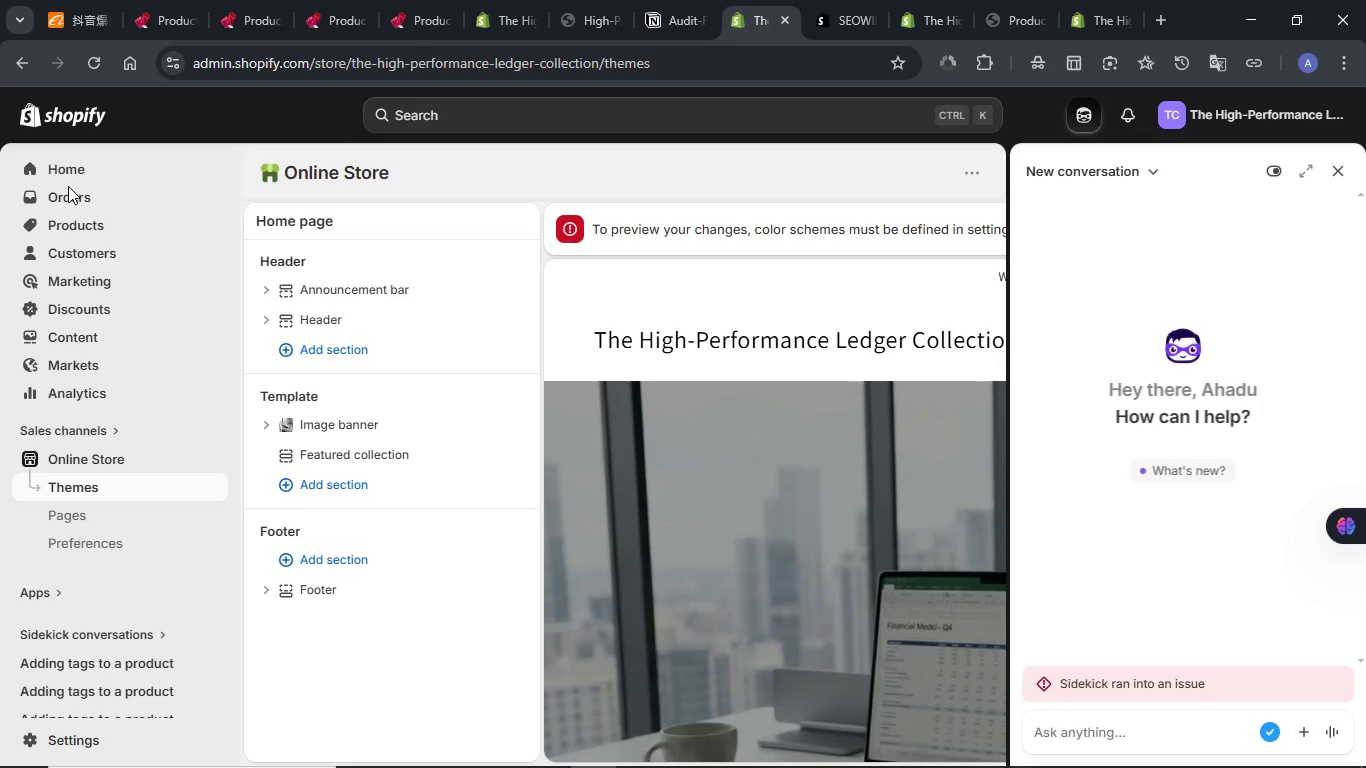 
left_click([66, 172])
 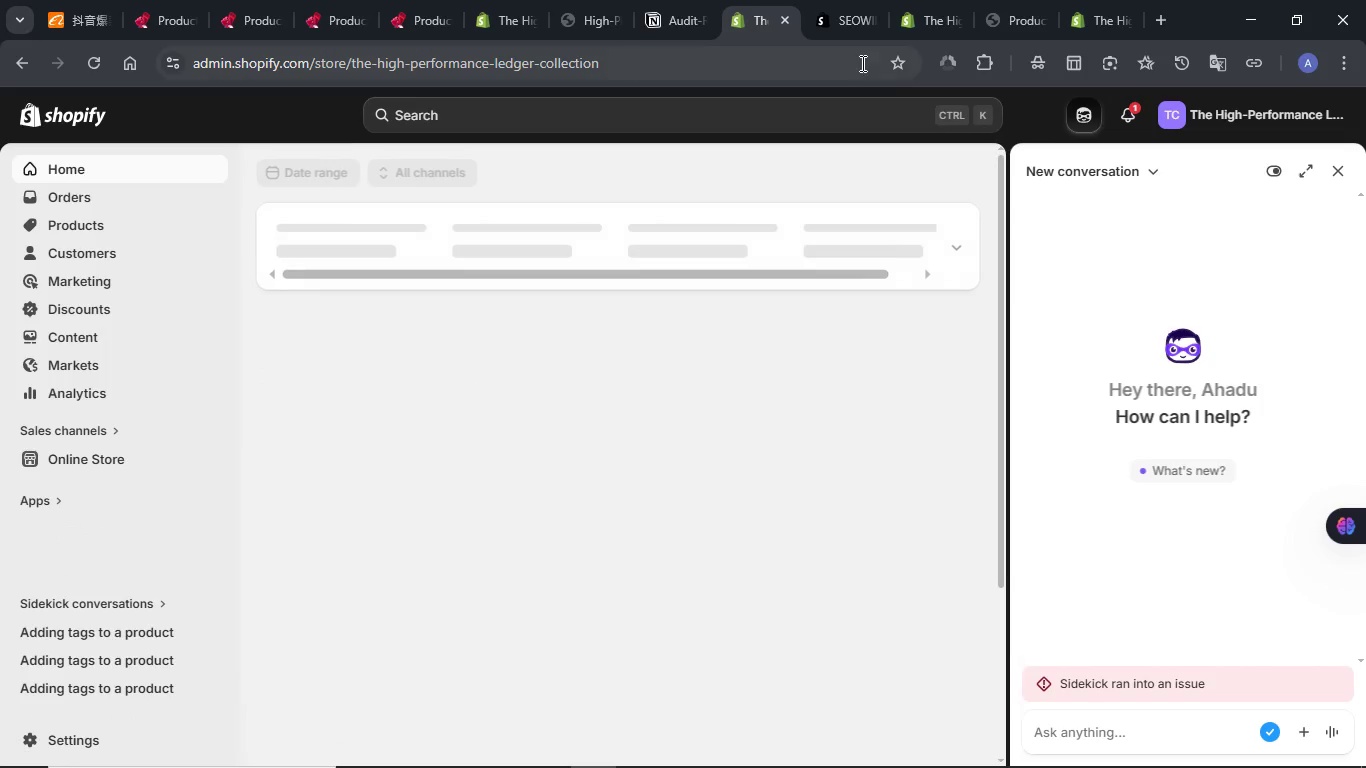 
left_click([1008, 9])
 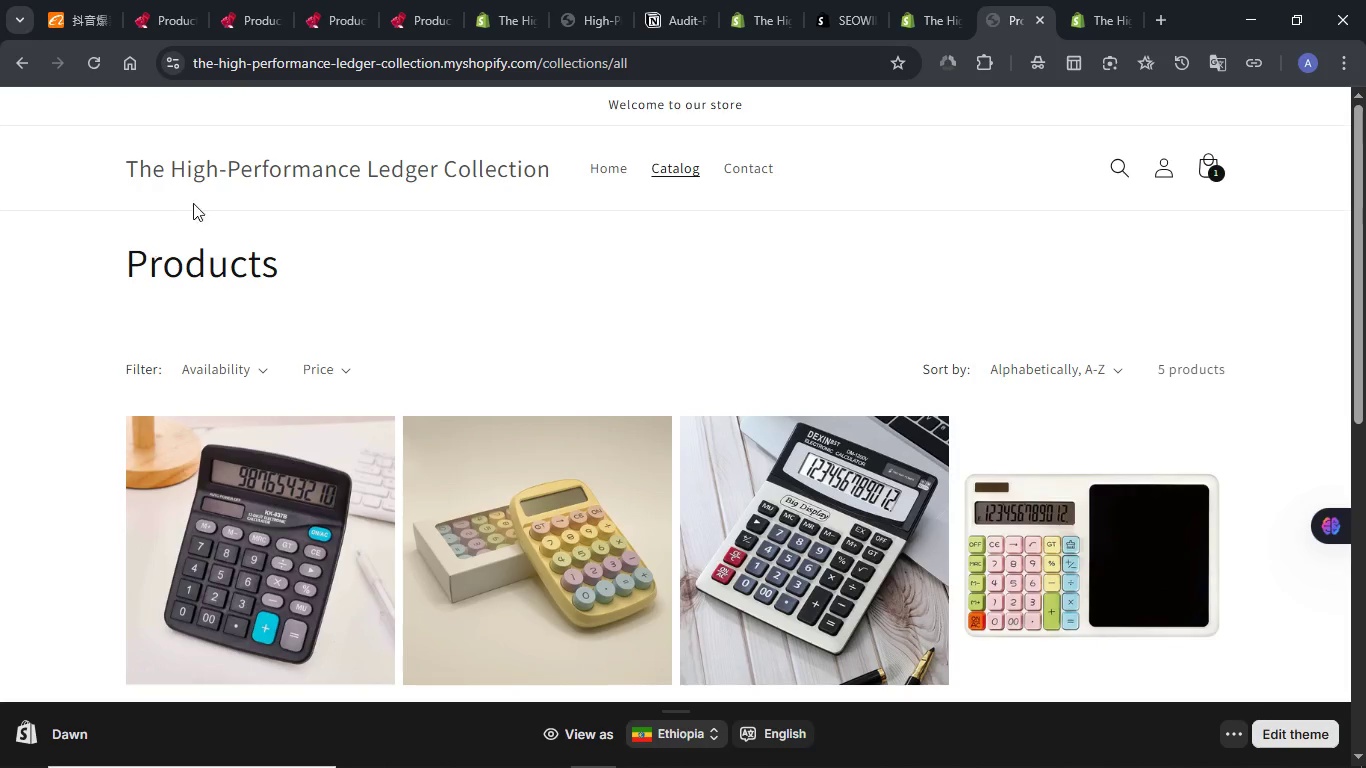 
left_click([211, 172])
 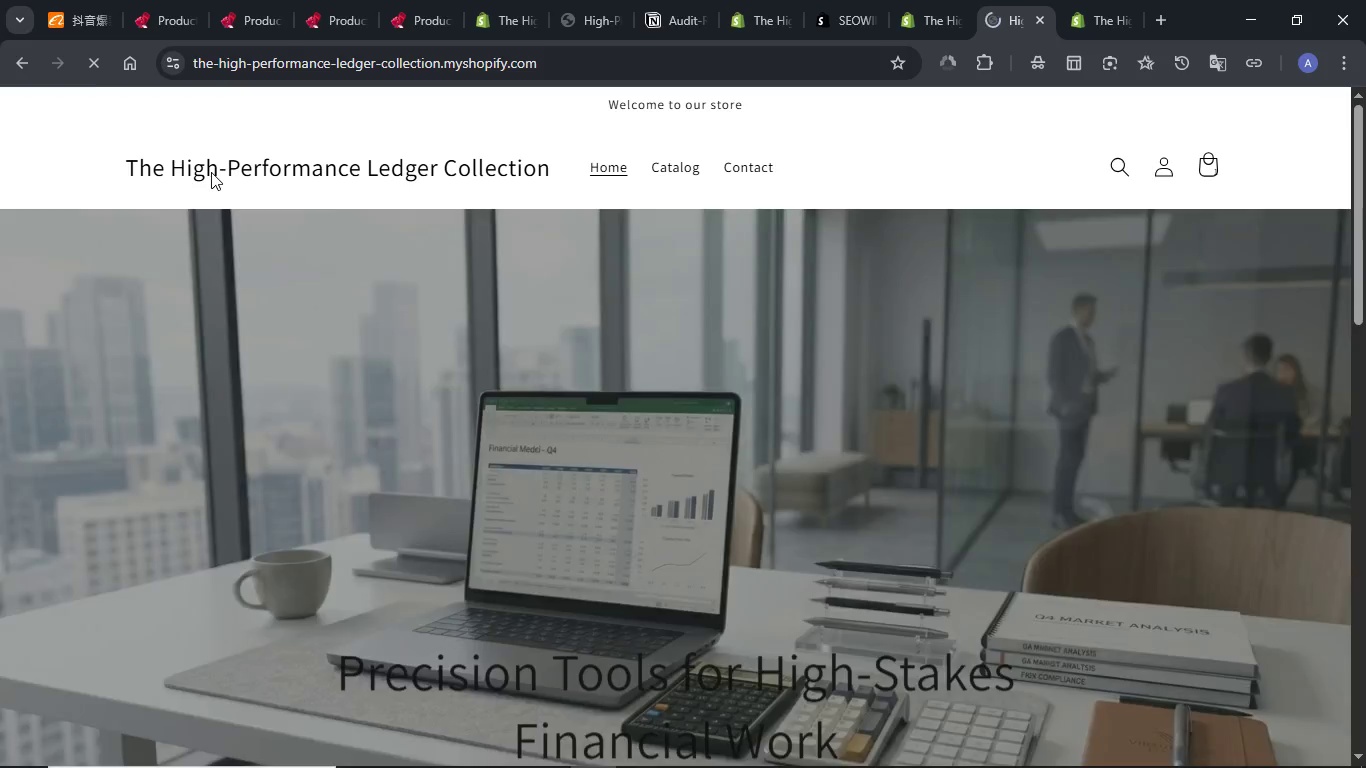 
wait(6.23)
 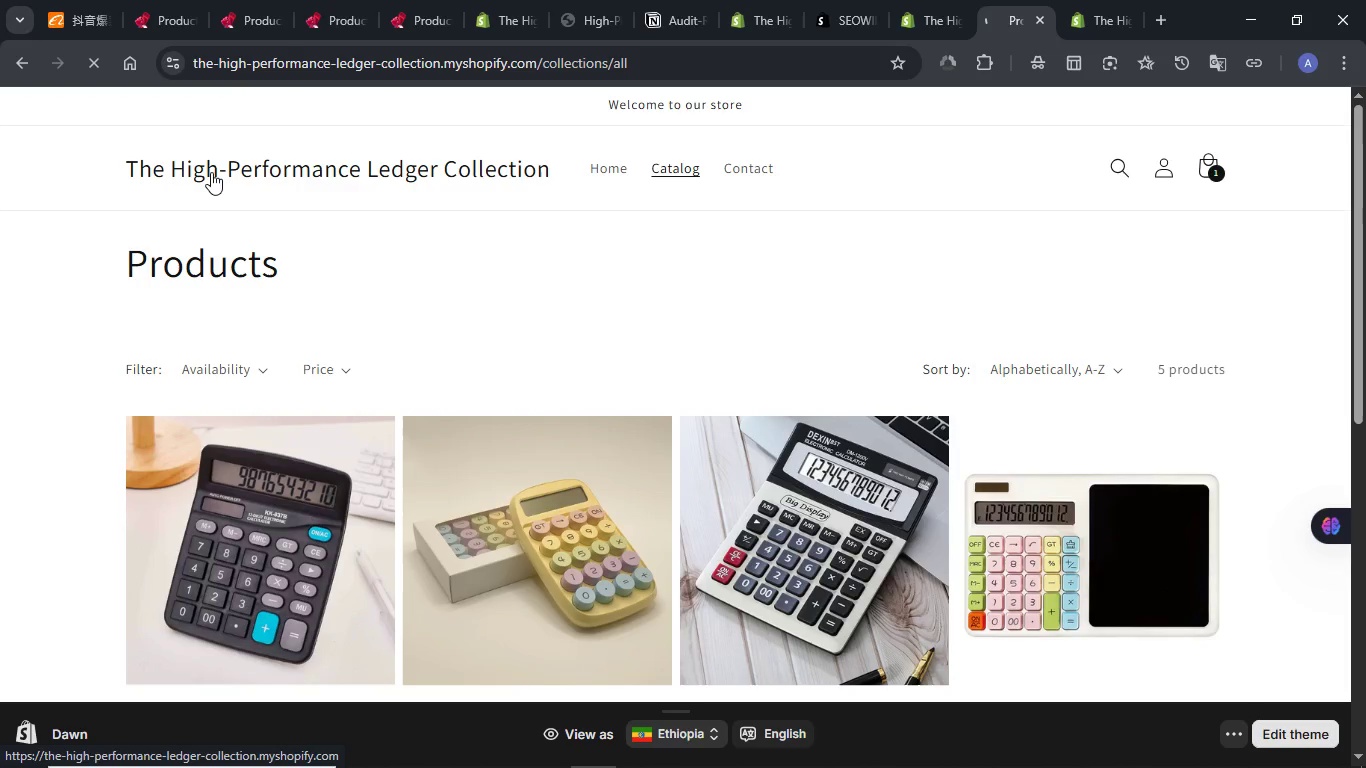 
scroll: coordinate [559, 418], scroll_direction: down, amount: 4.0
 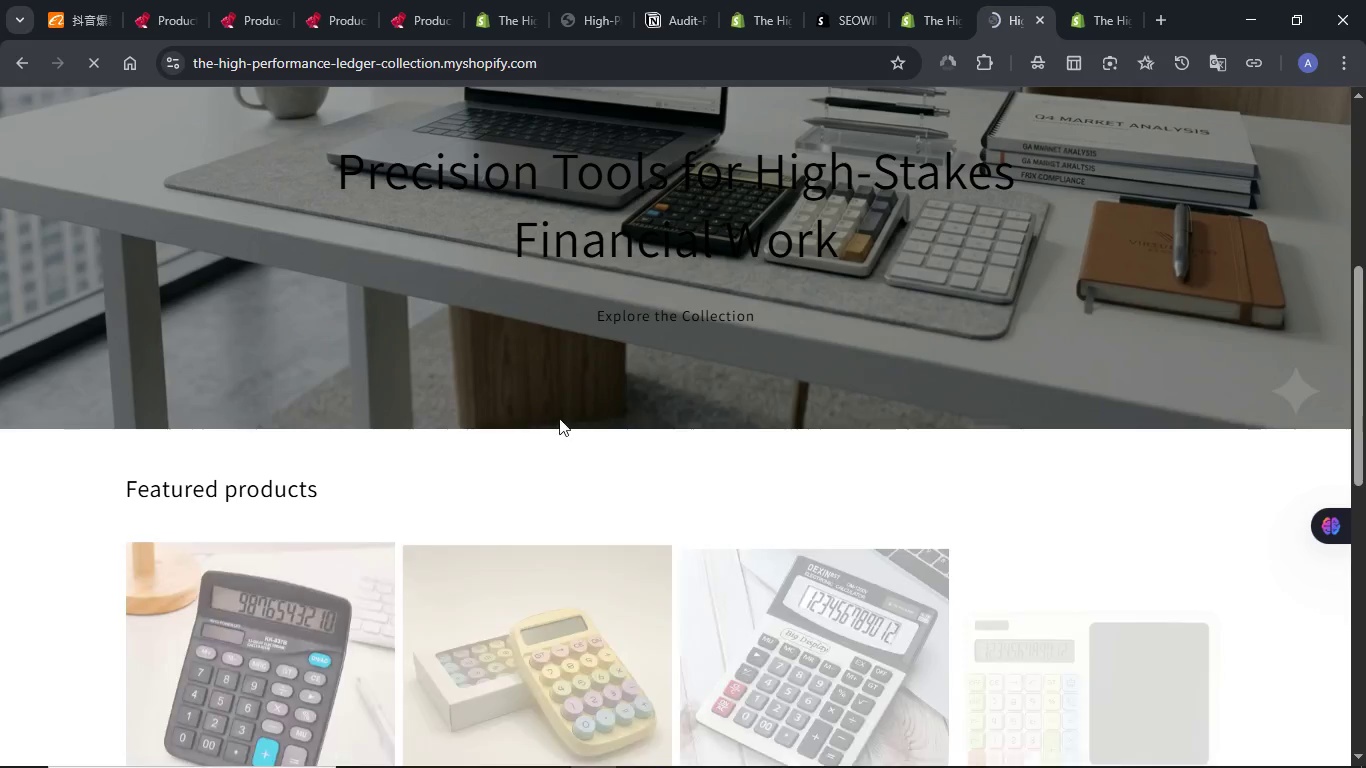 
scroll: coordinate [559, 418], scroll_direction: up, amount: 2.0
 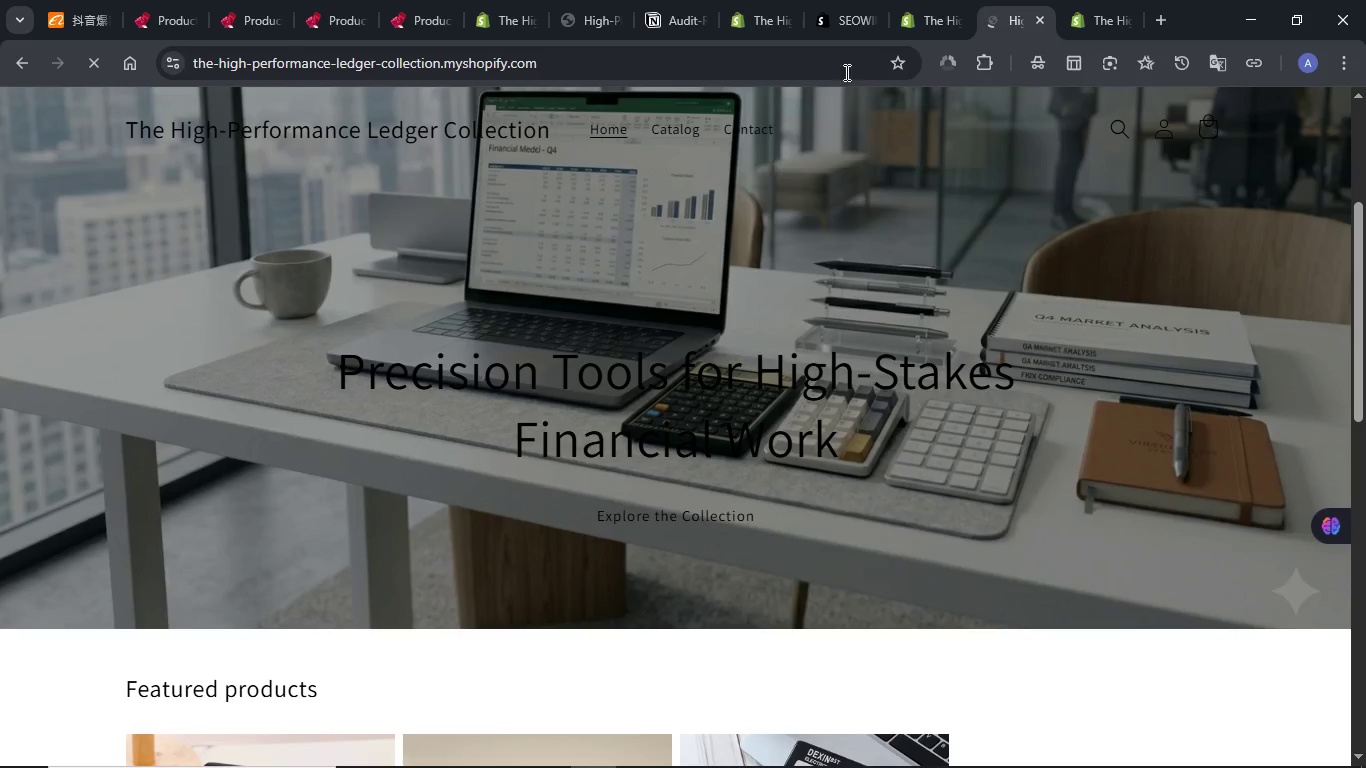 
left_click([764, 0])
 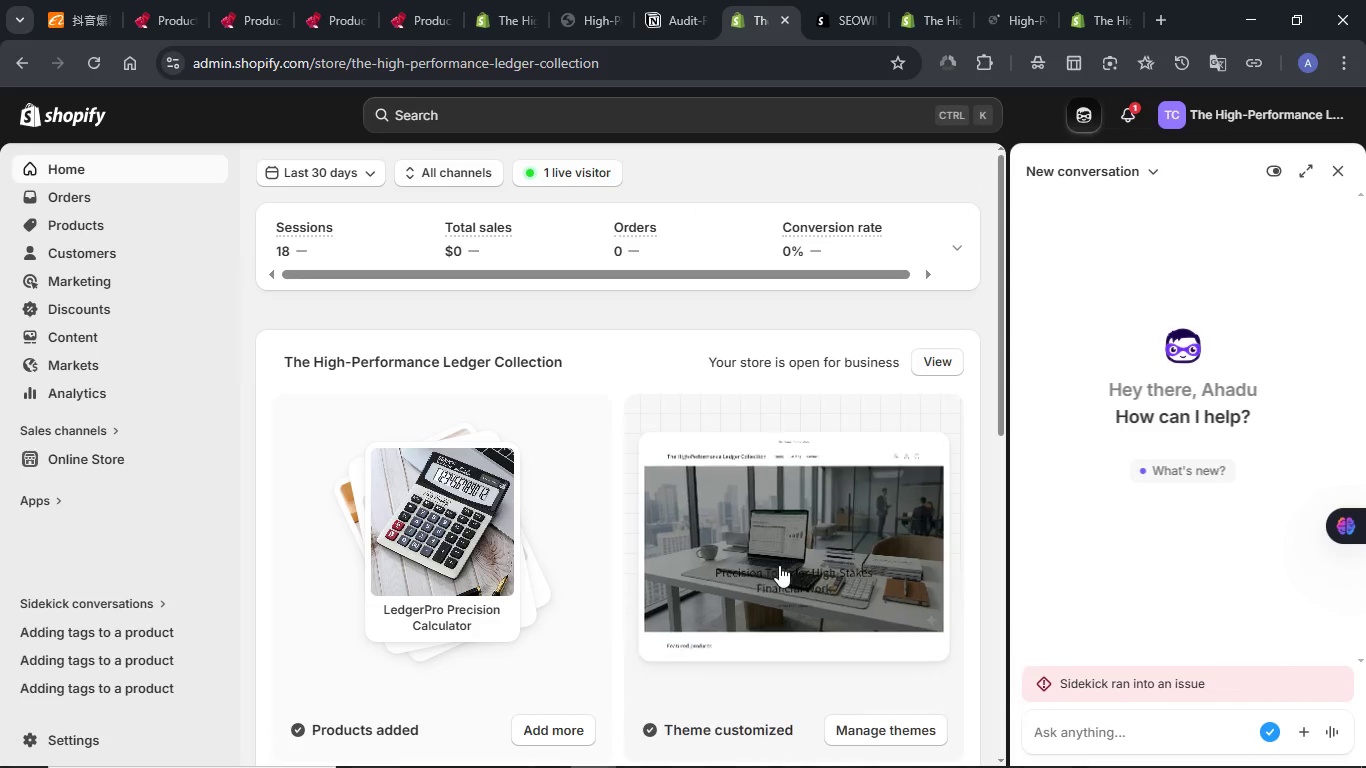 
scroll: coordinate [787, 548], scroll_direction: down, amount: 1.0
 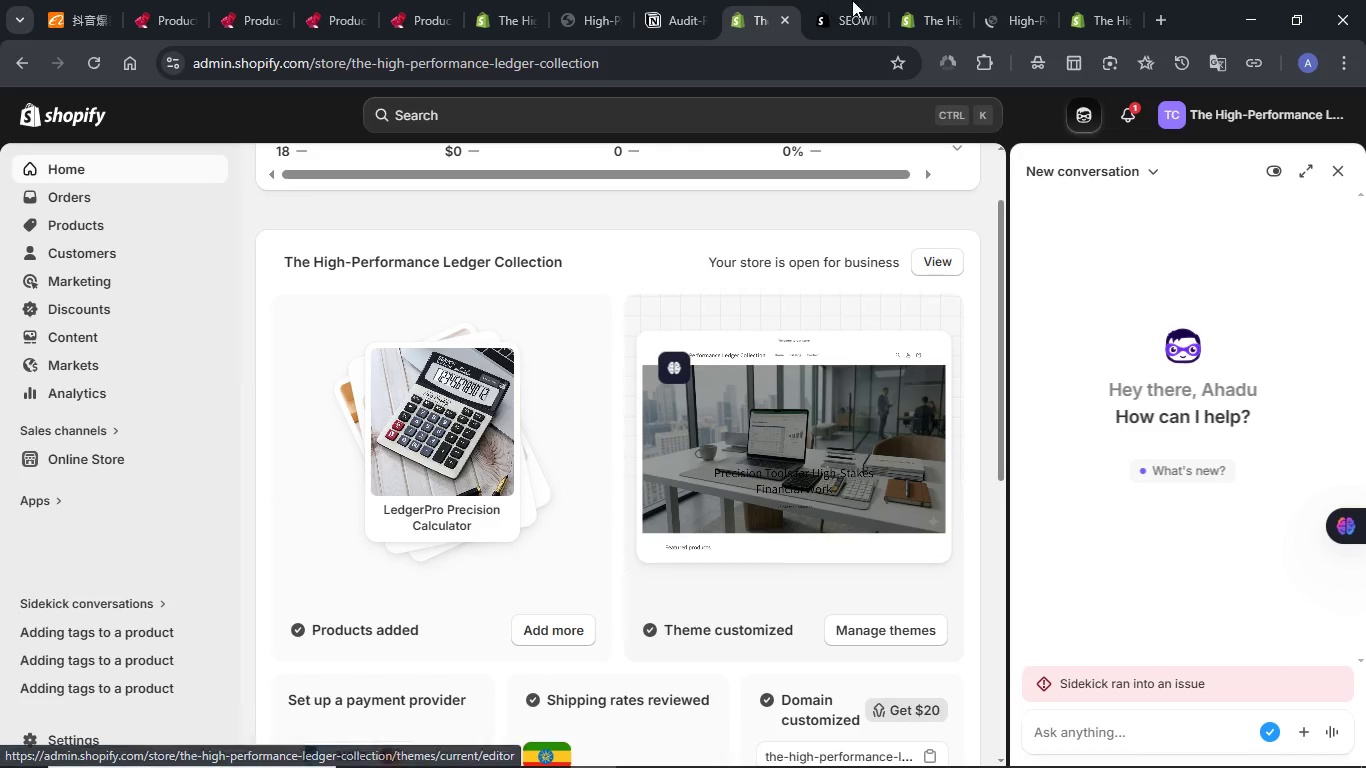 
left_click_drag(start_coordinate=[1037, 2], to_coordinate=[891, 2])
 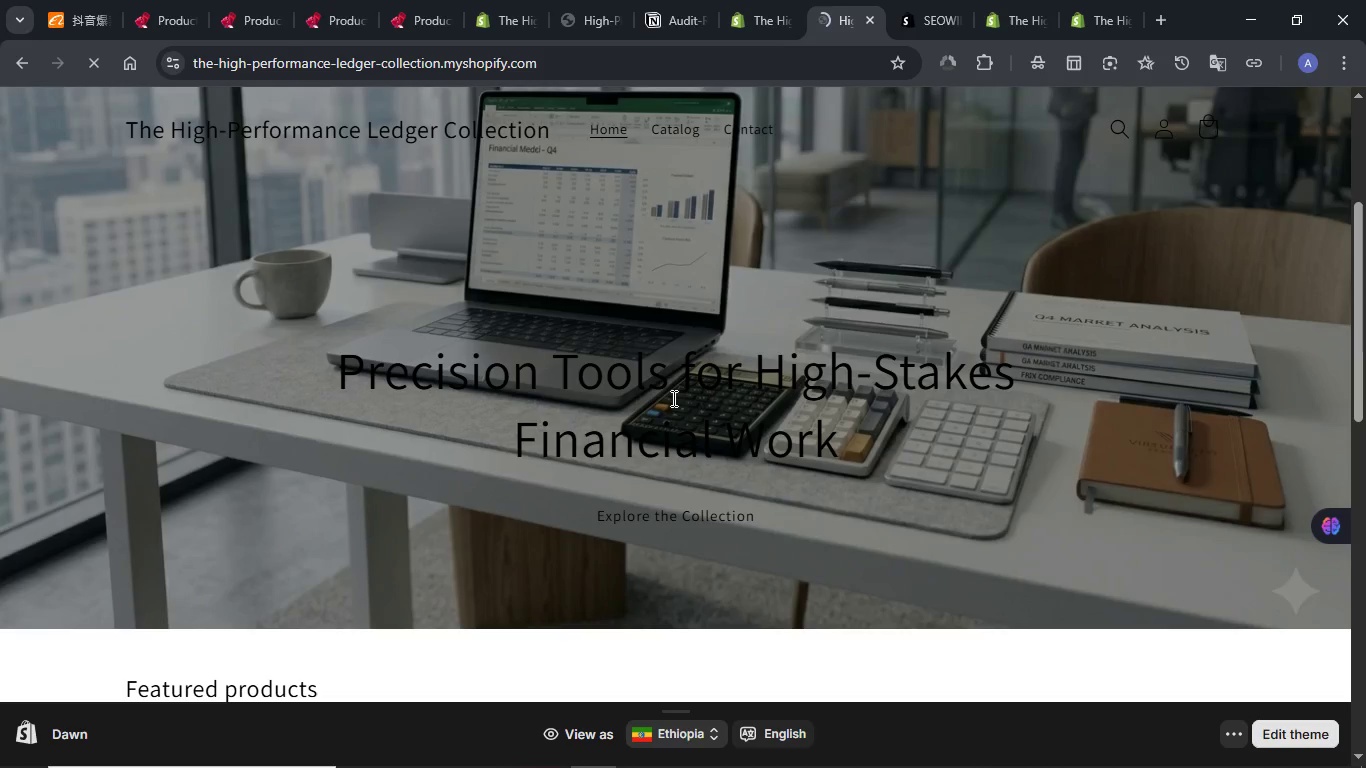 
left_click([776, 0])
 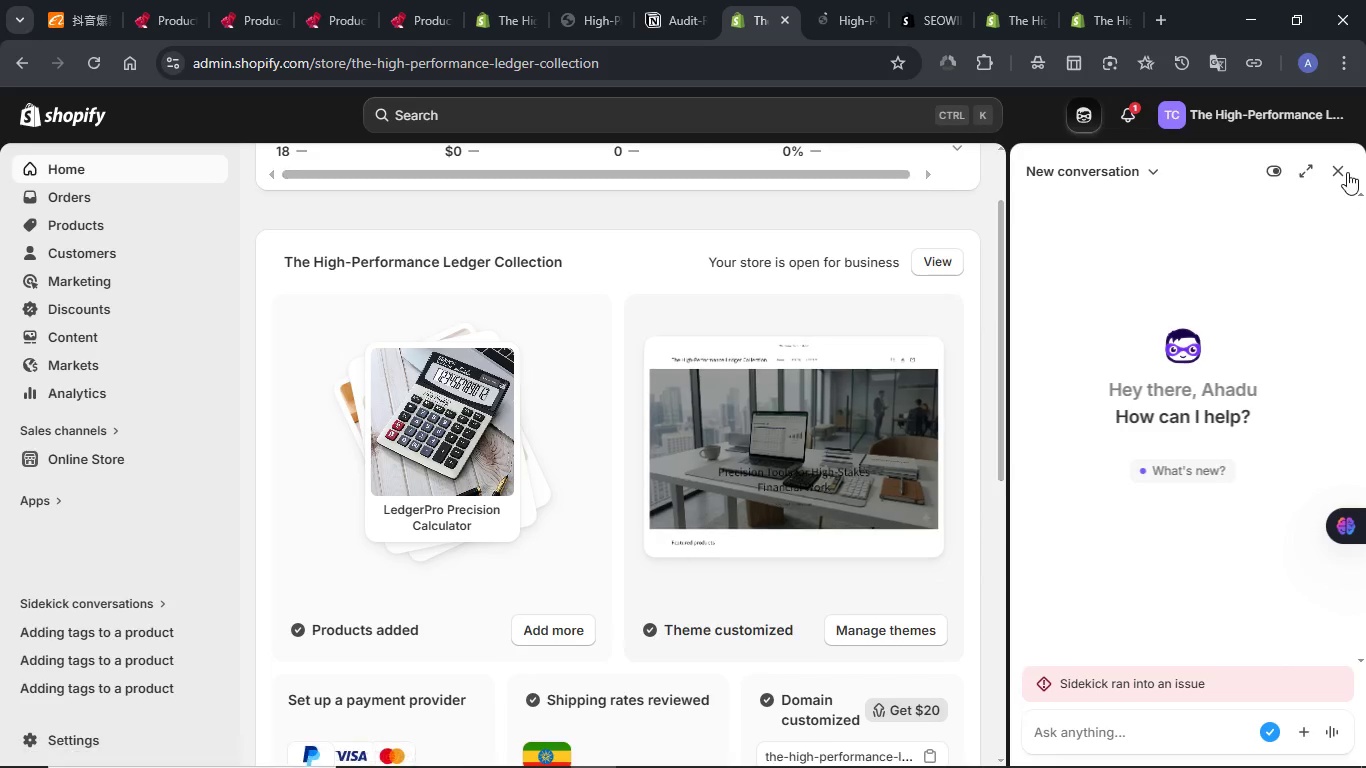 
left_click([1347, 170])
 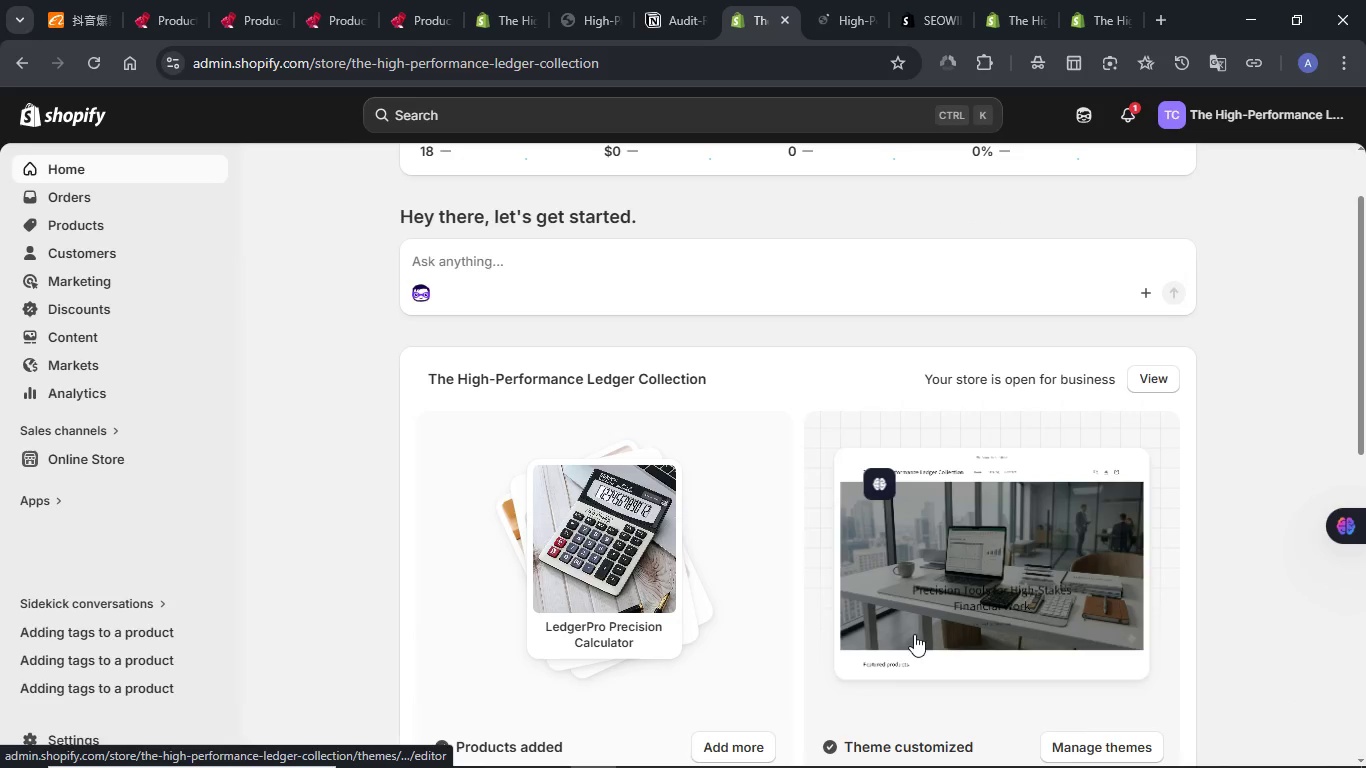 
scroll: coordinate [1100, 686], scroll_direction: down, amount: 2.0
 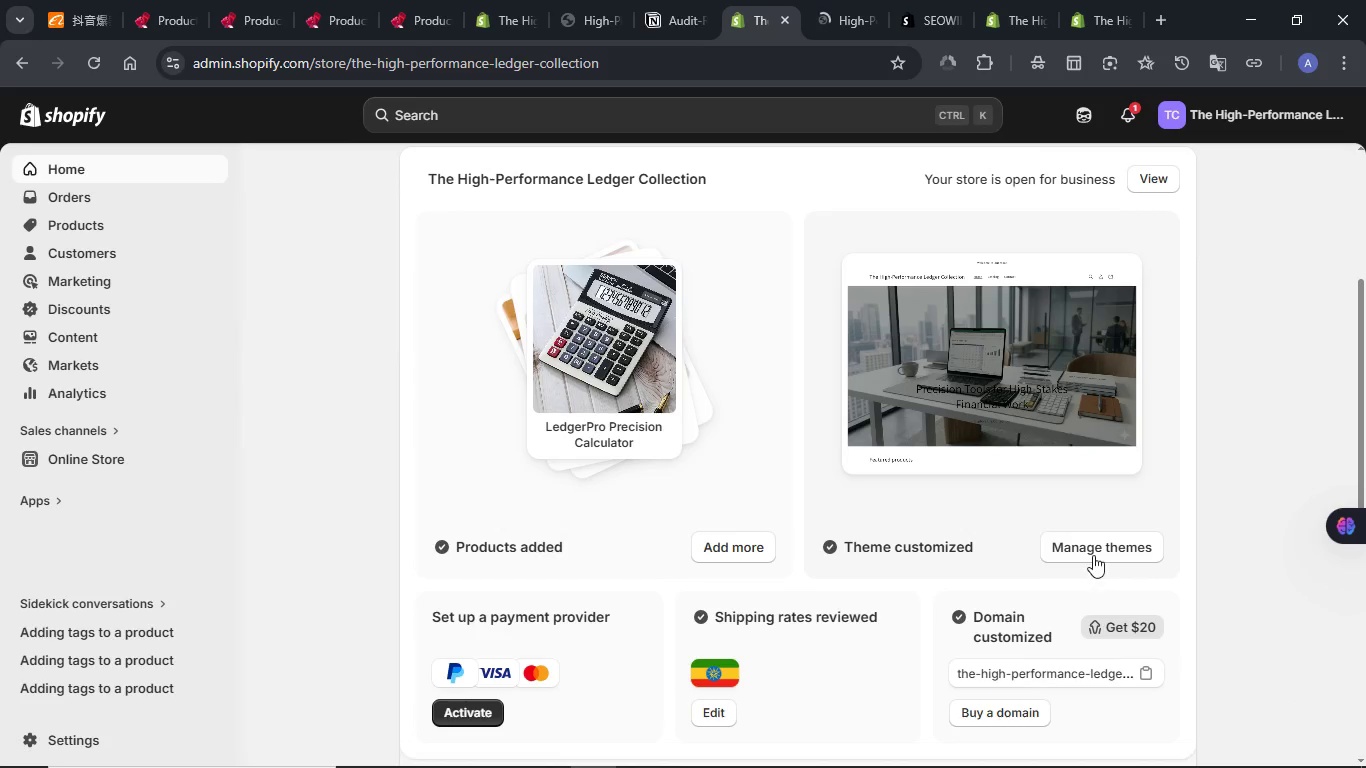 
left_click([1093, 555])
 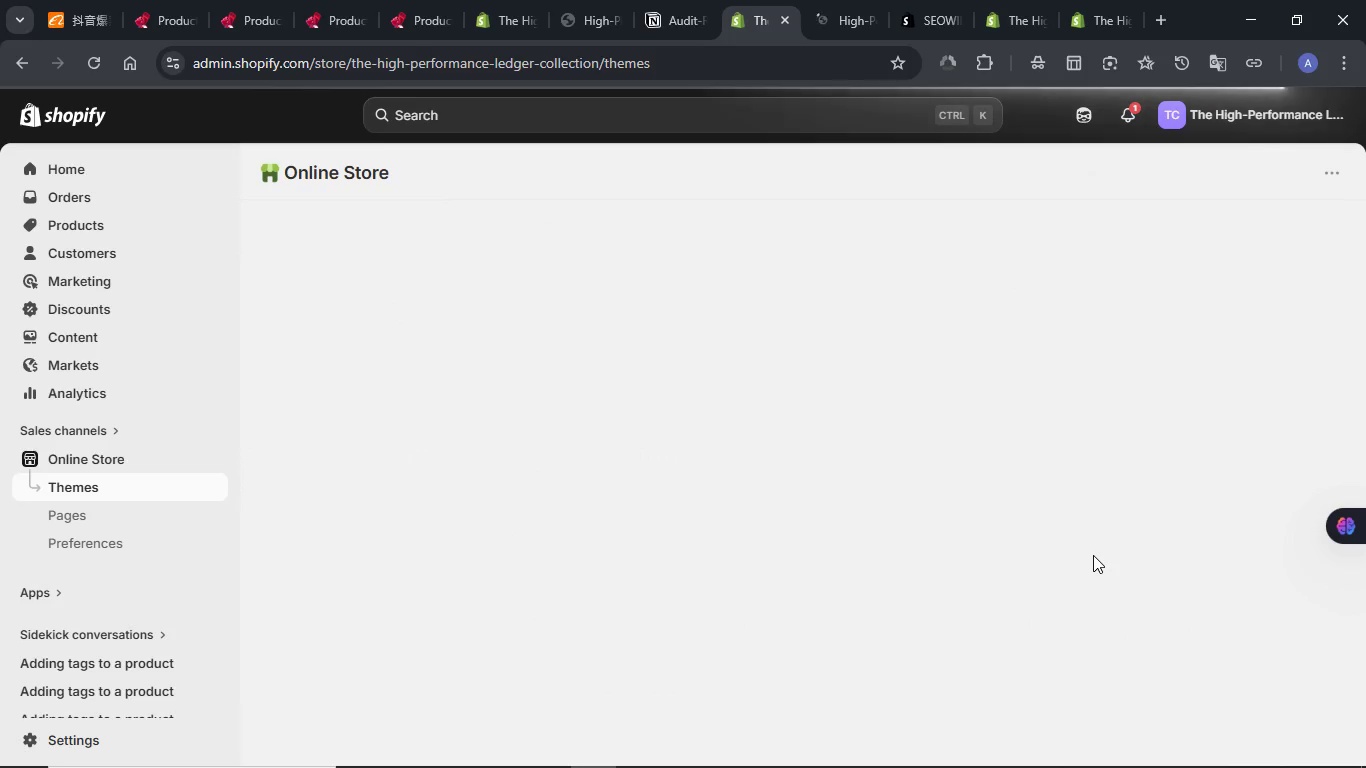 
wait(13.61)
 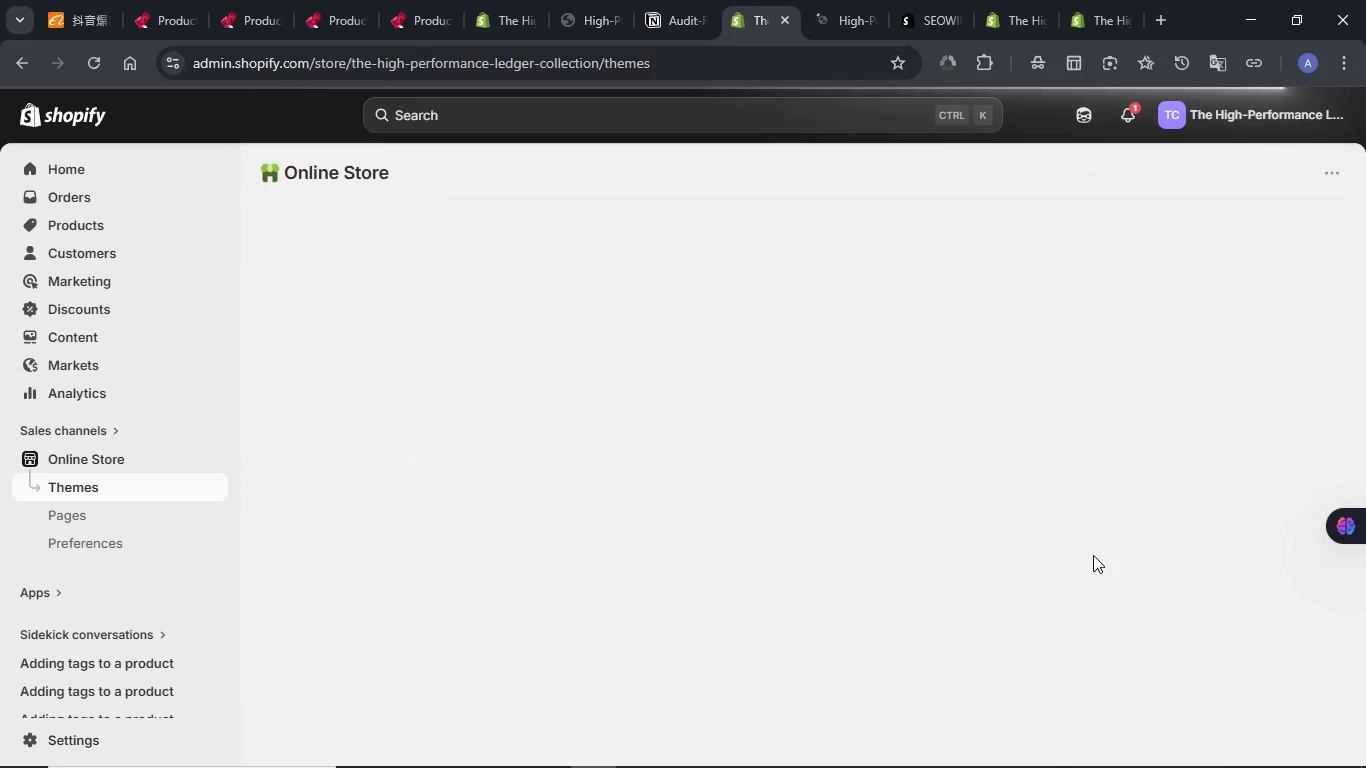 
left_click([1218, 612])
 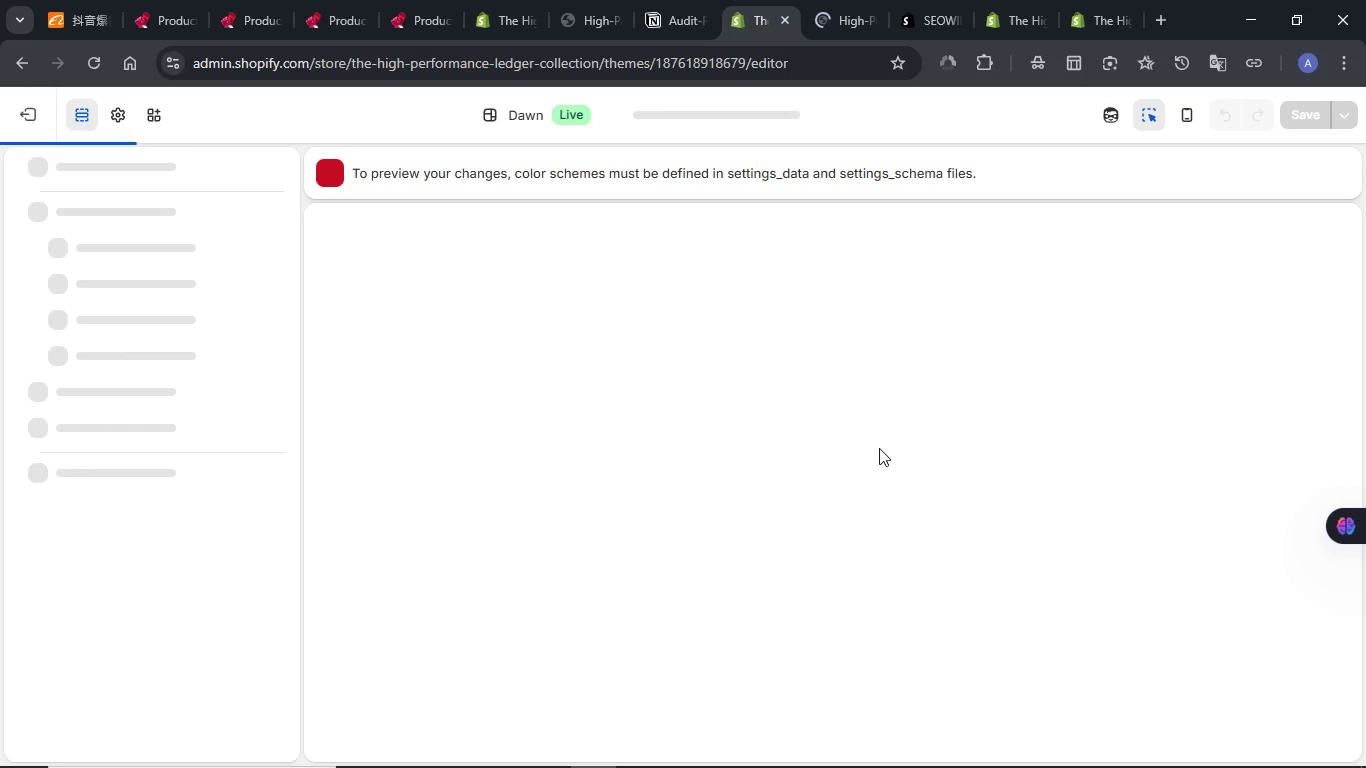 
wait(6.83)
 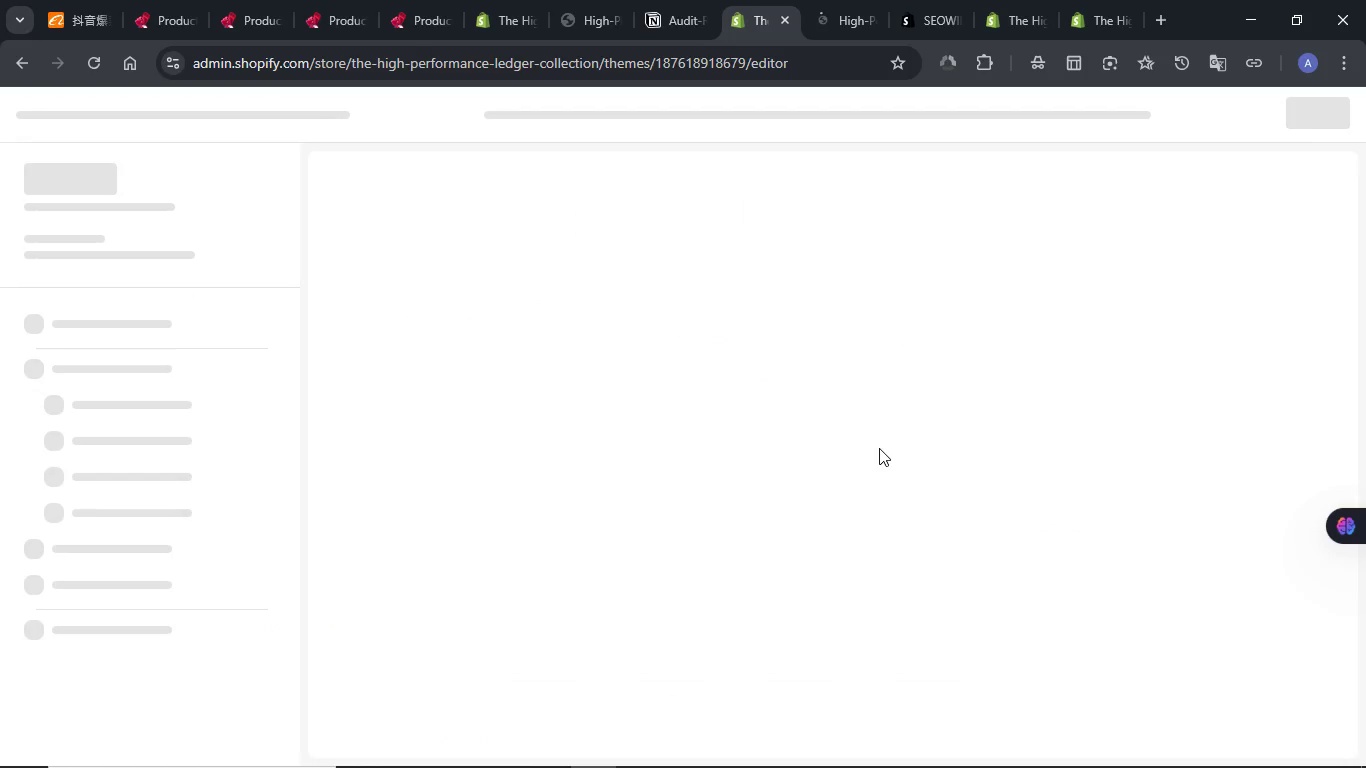 
left_click([667, 181])
 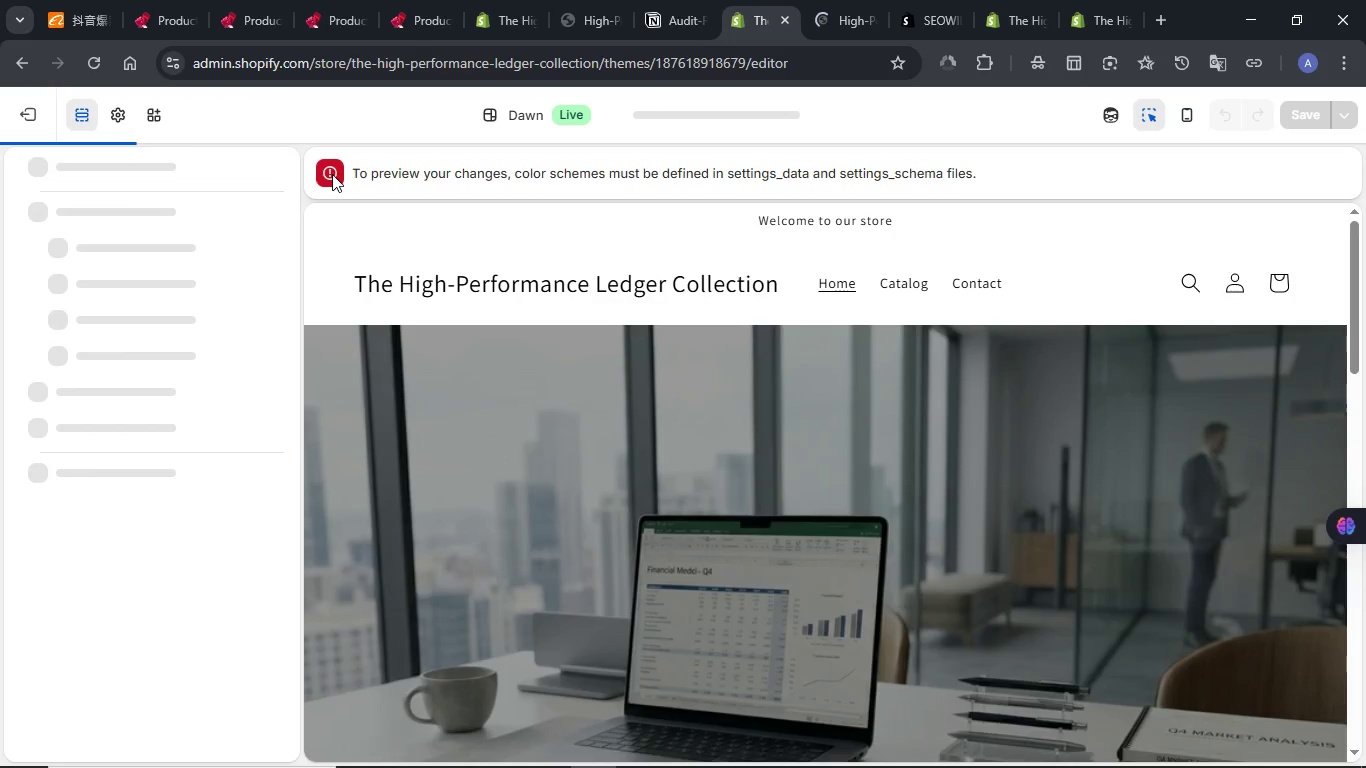 
left_click([332, 174])
 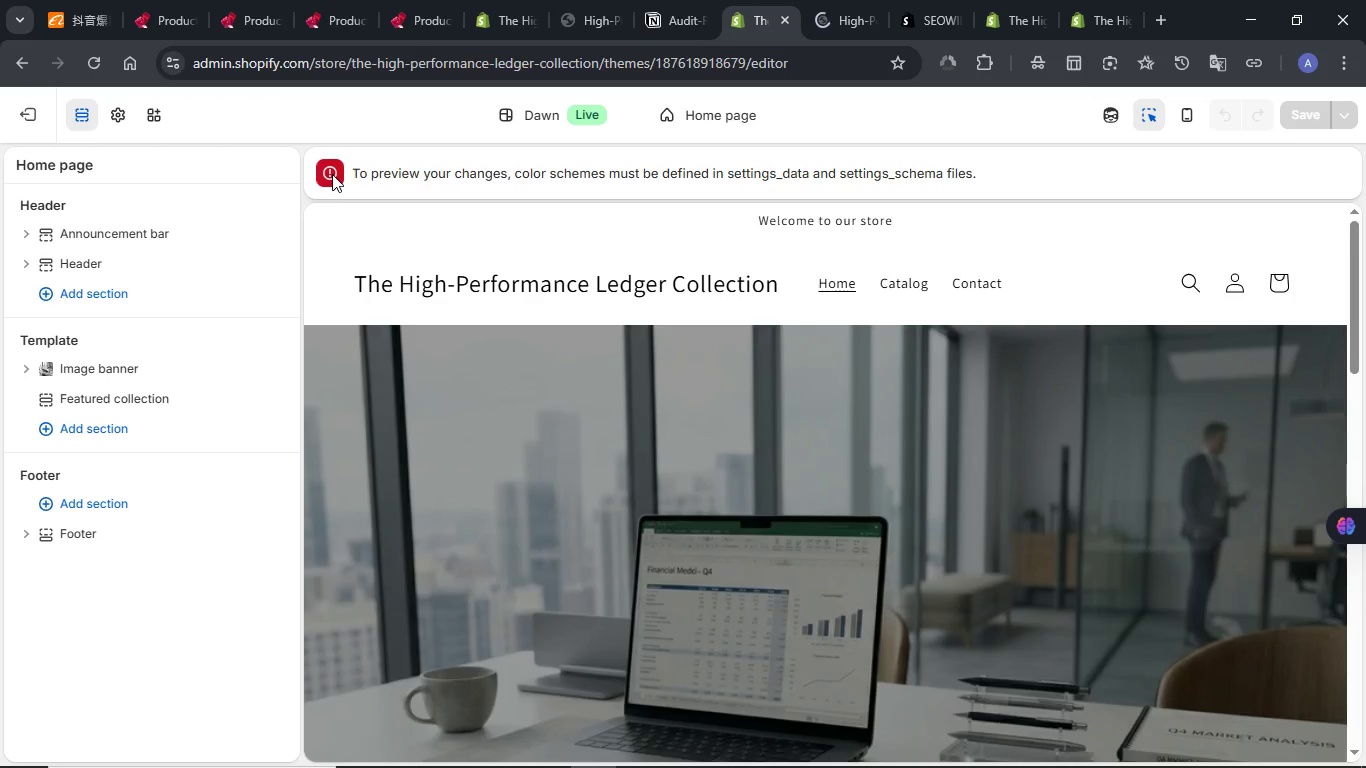 
left_click([332, 174])
 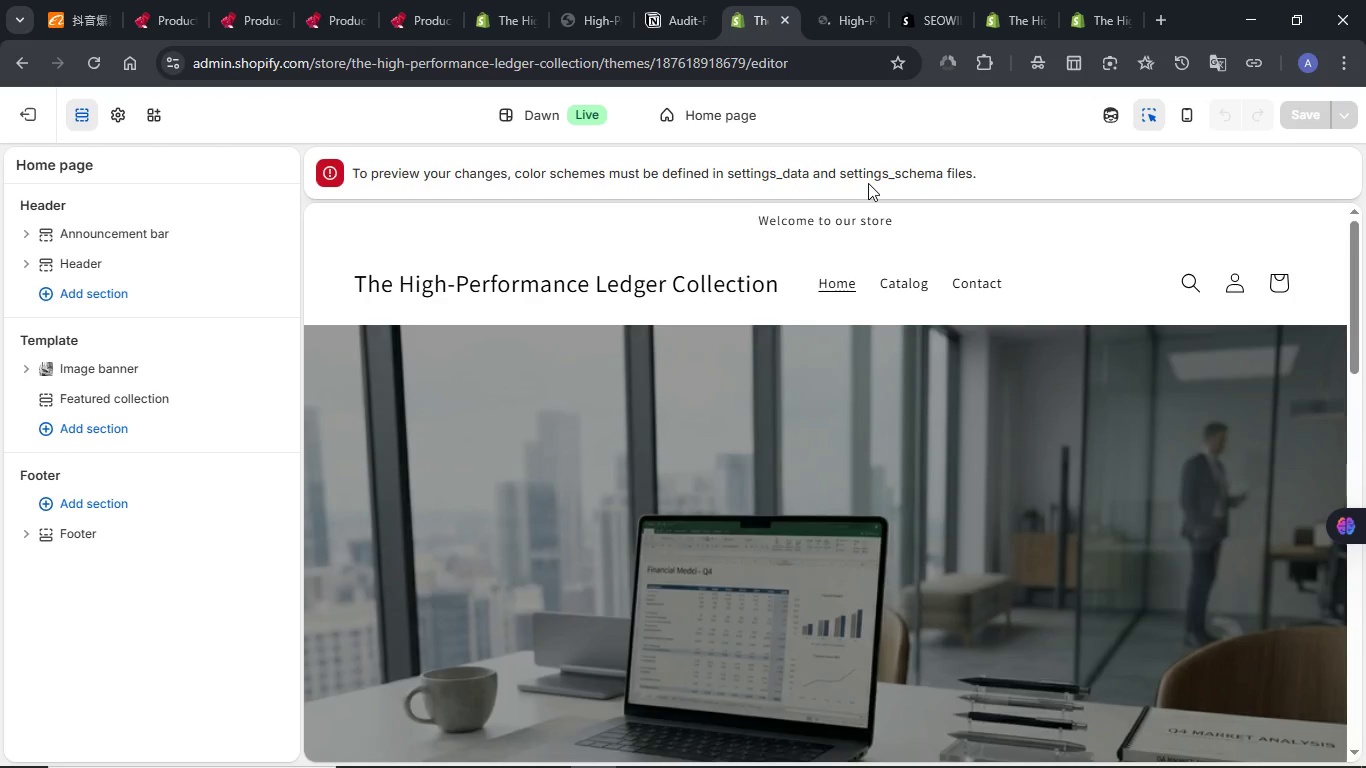 
wait(5.88)
 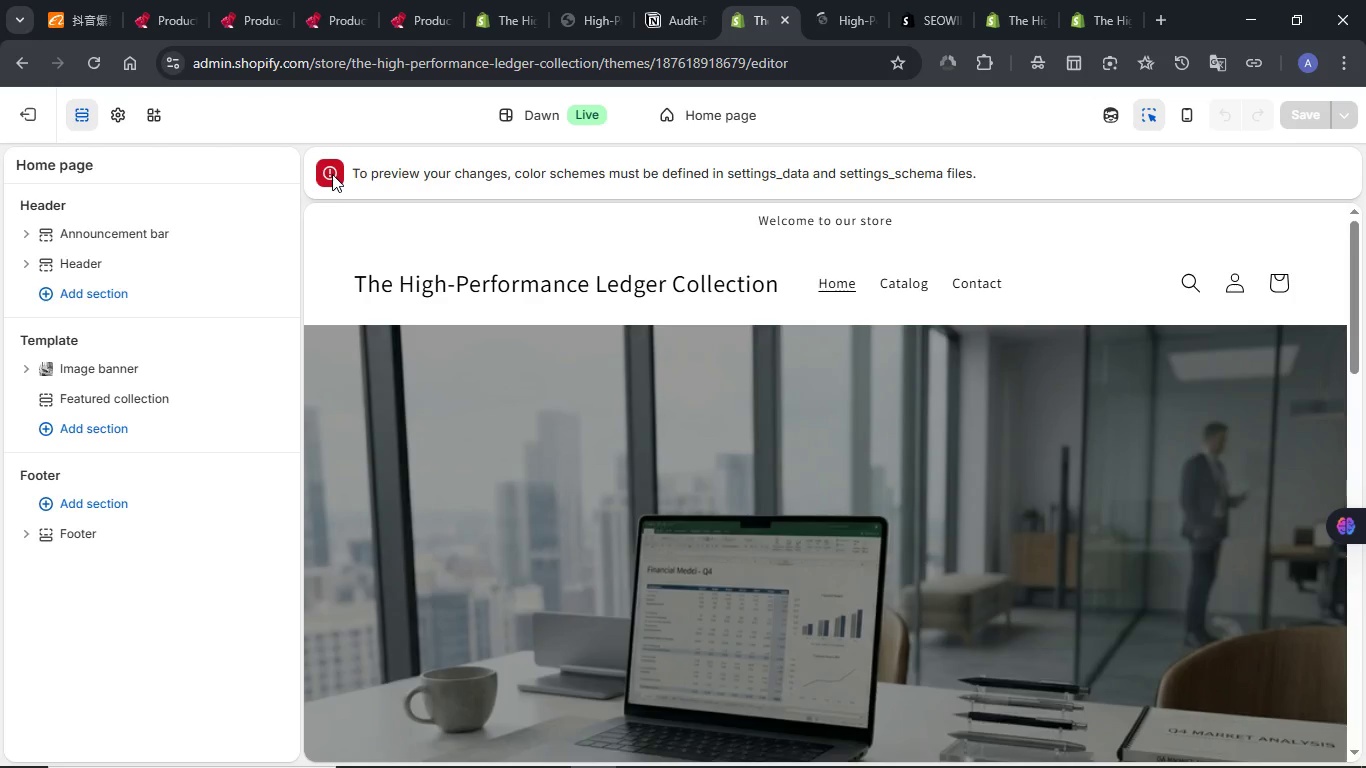 
scroll: coordinate [751, 425], scroll_direction: down, amount: 4.0
 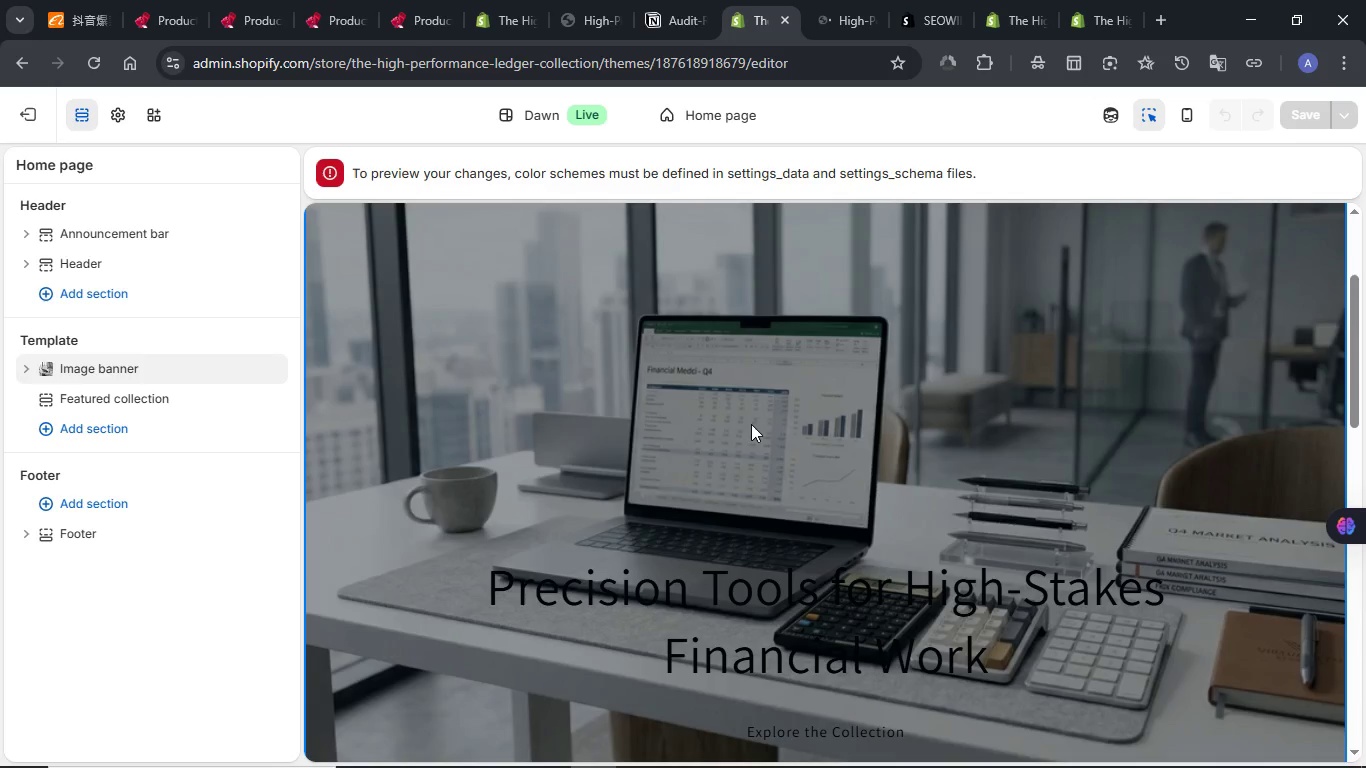 
left_click([756, 394])
 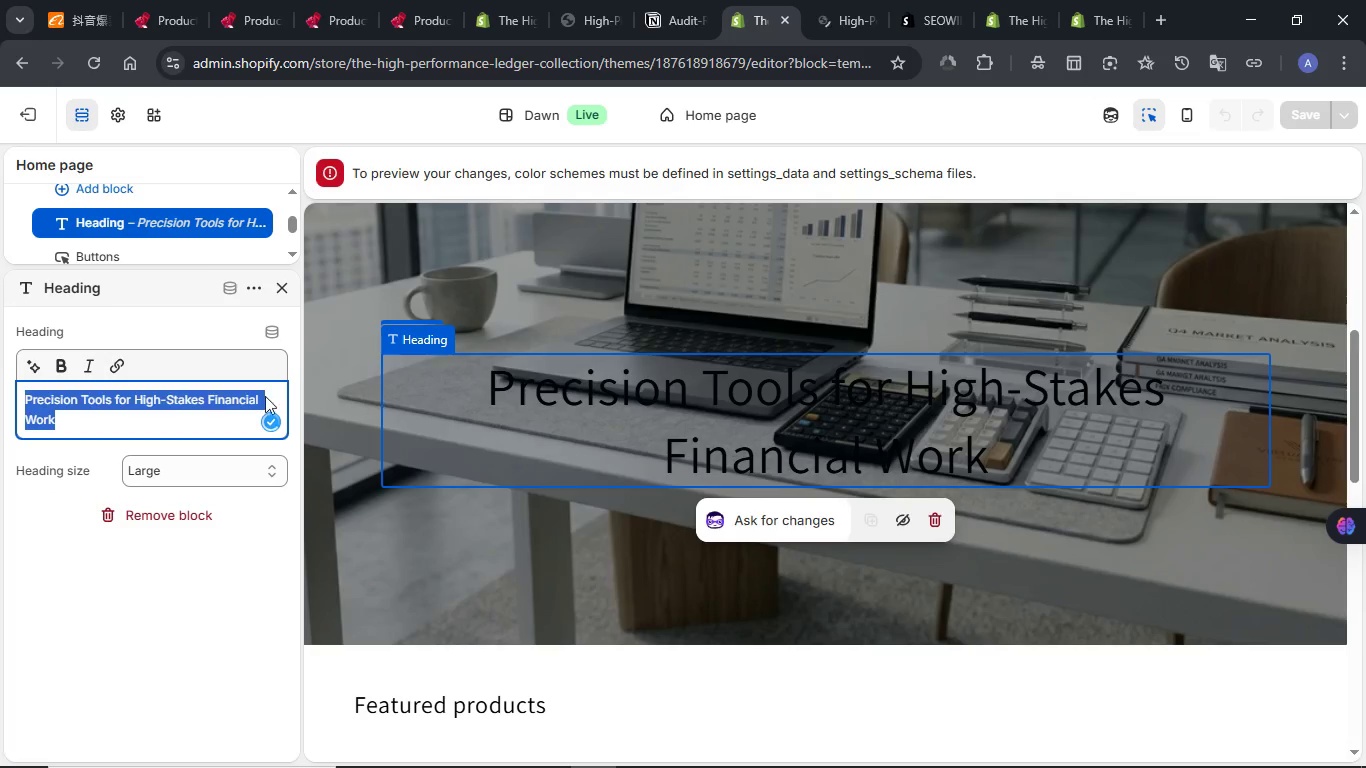 
scroll: coordinate [751, 424], scroll_direction: down, amount: 2.0
 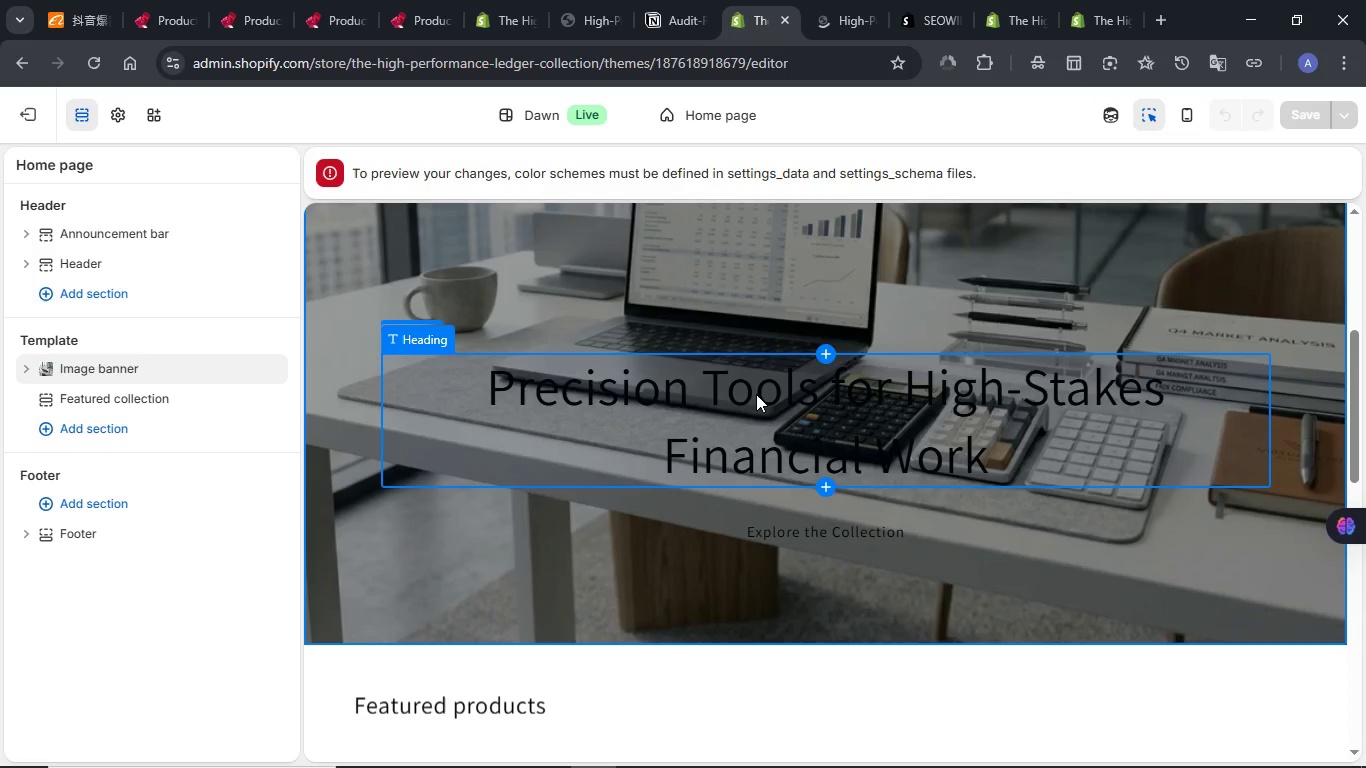 
wait(5.29)
 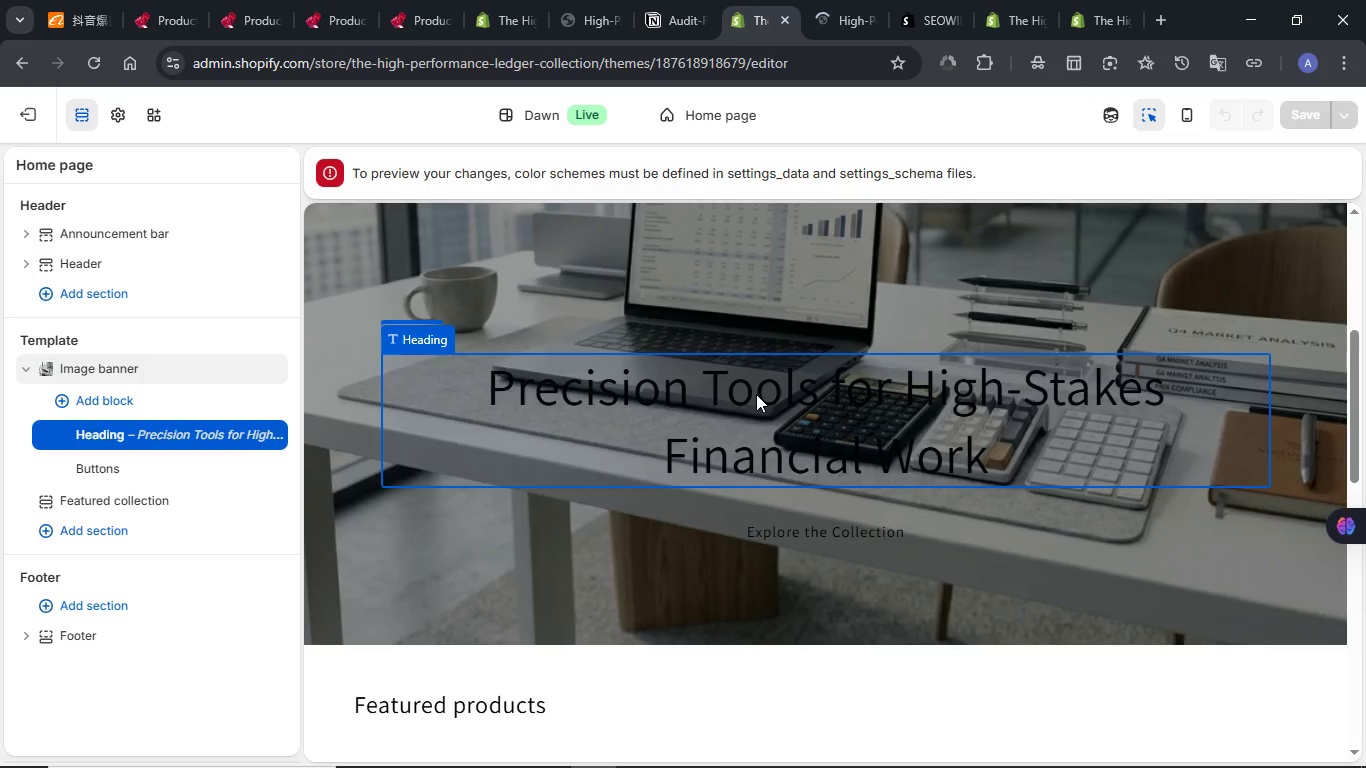 
left_click([63, 368])
 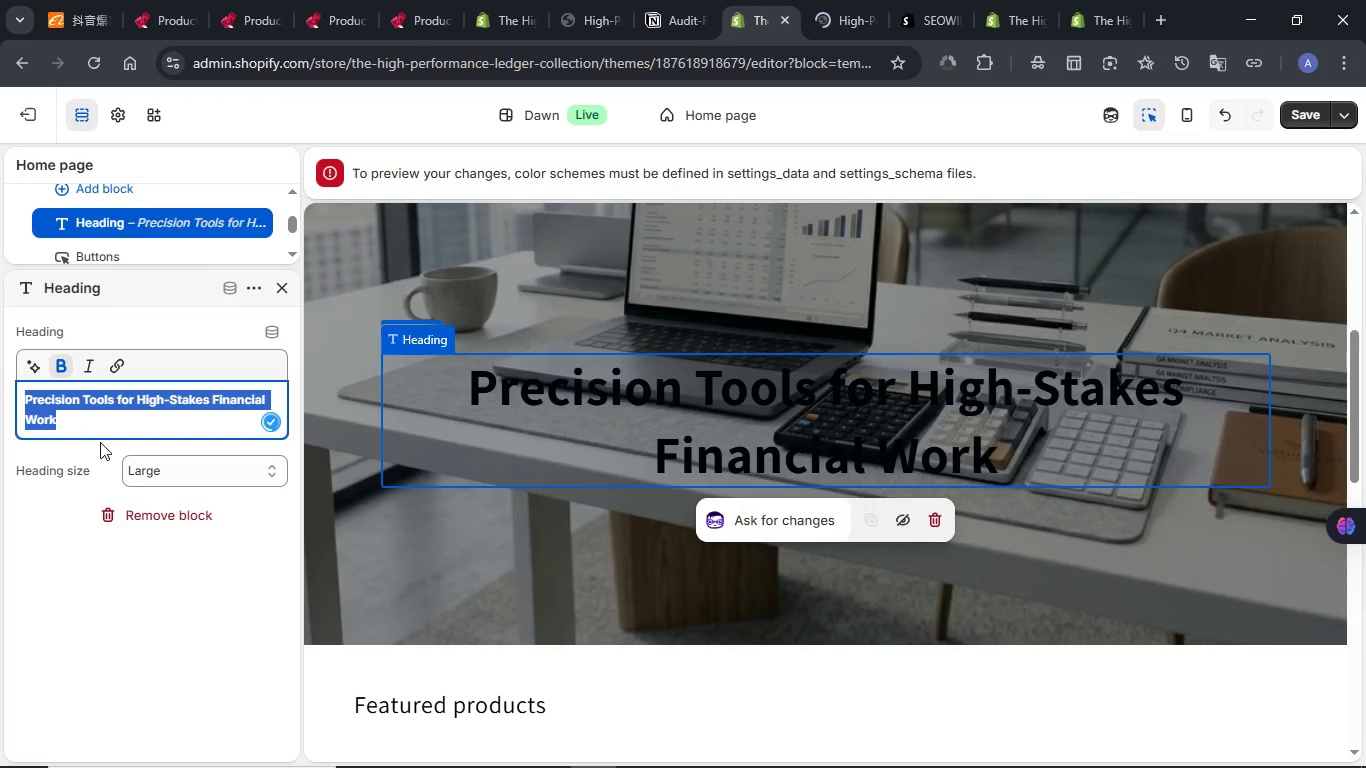 
scroll: coordinate [146, 353], scroll_direction: up, amount: 1.0
 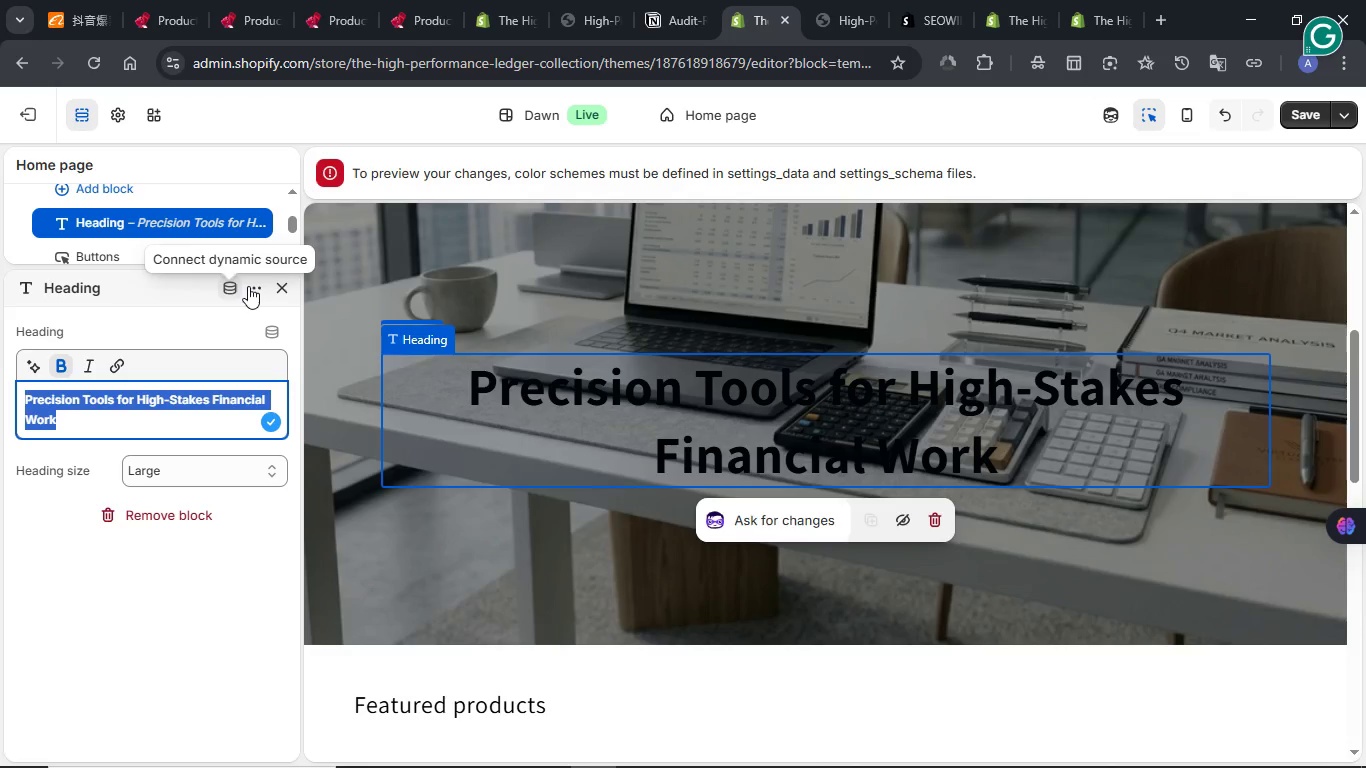 
left_click([257, 290])
 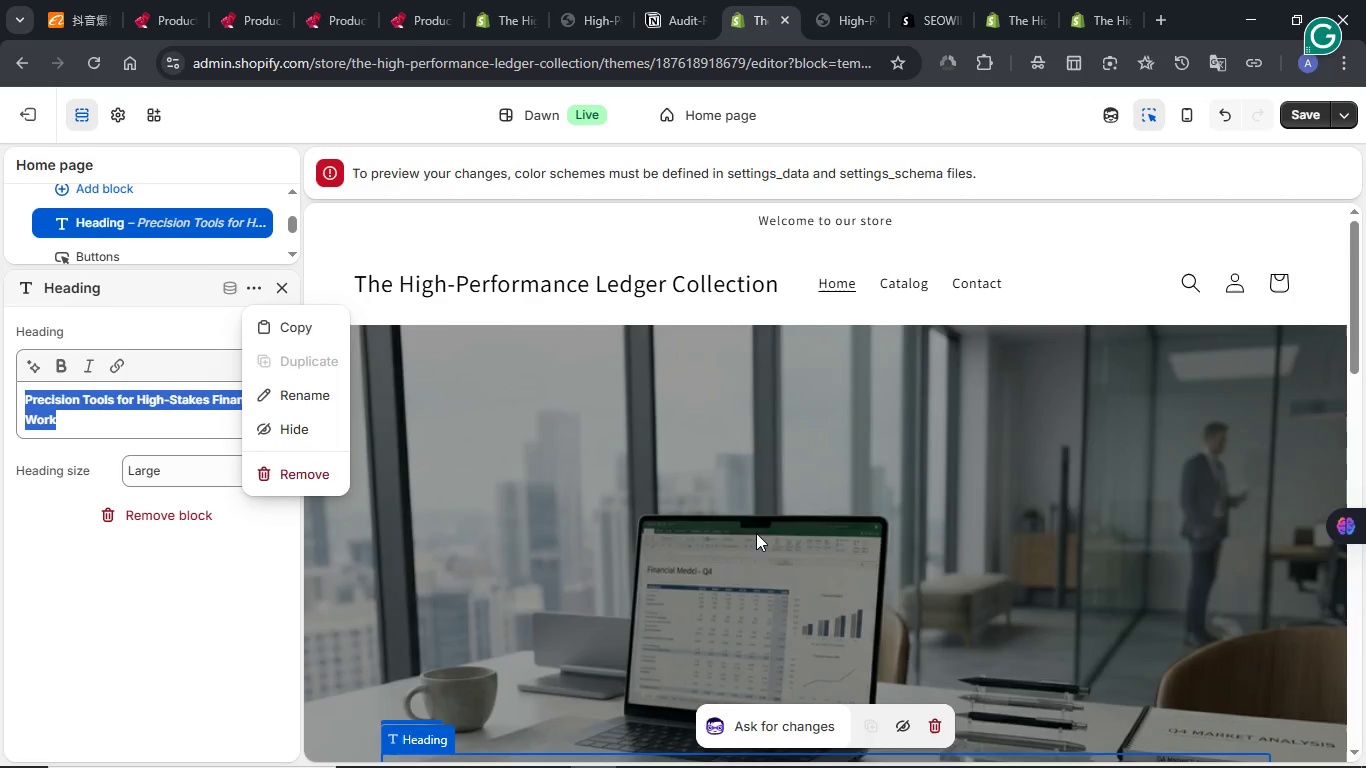 
scroll: coordinate [836, 497], scroll_direction: down, amount: 5.0
 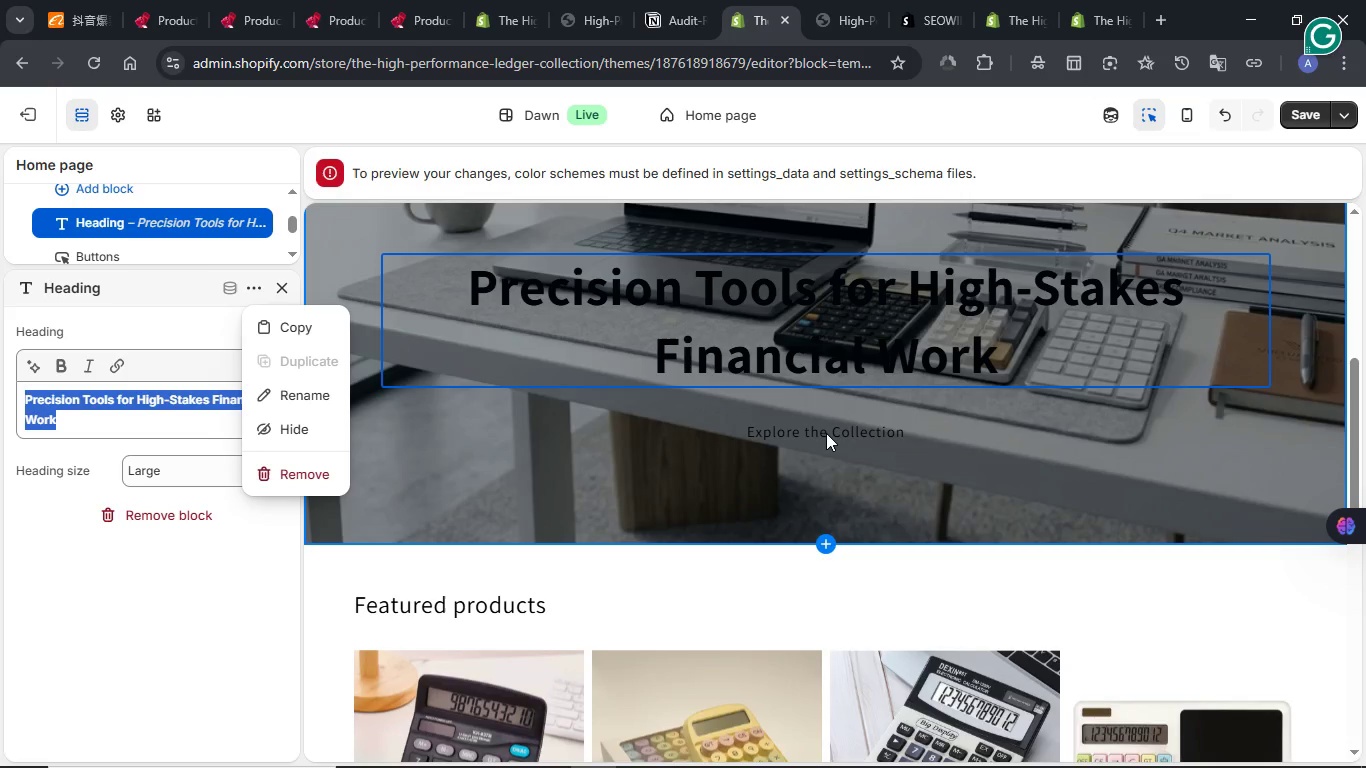 
left_click([826, 433])
 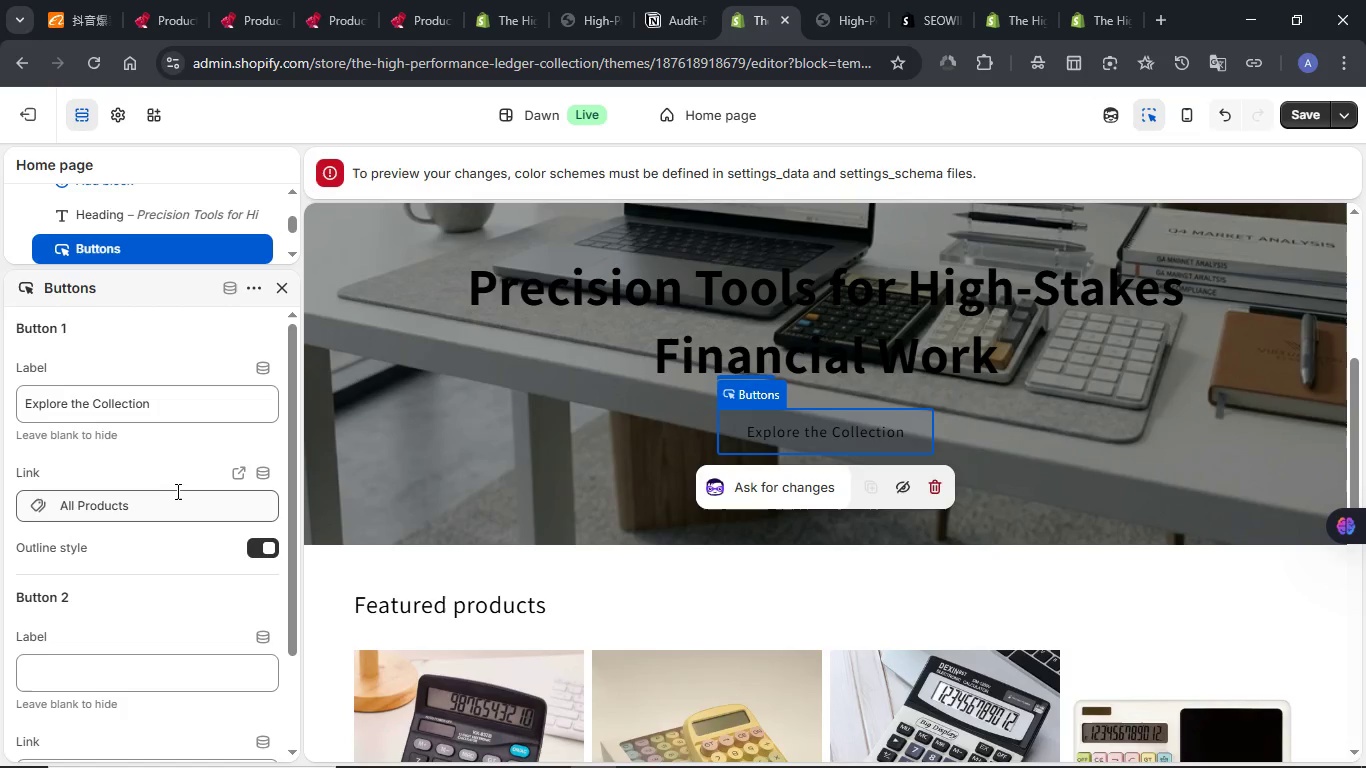 
scroll: coordinate [176, 491], scroll_direction: down, amount: 1.0
 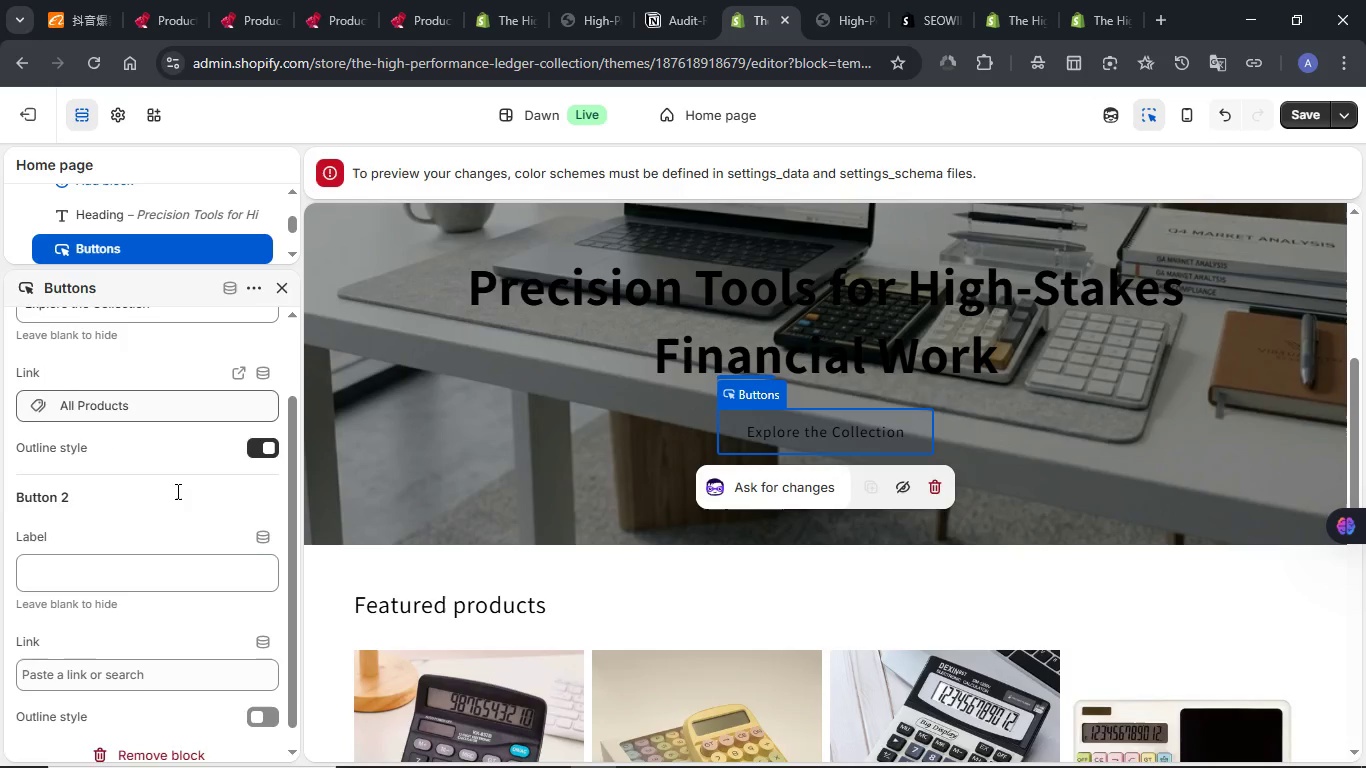 
scroll: coordinate [176, 491], scroll_direction: up, amount: 5.0
 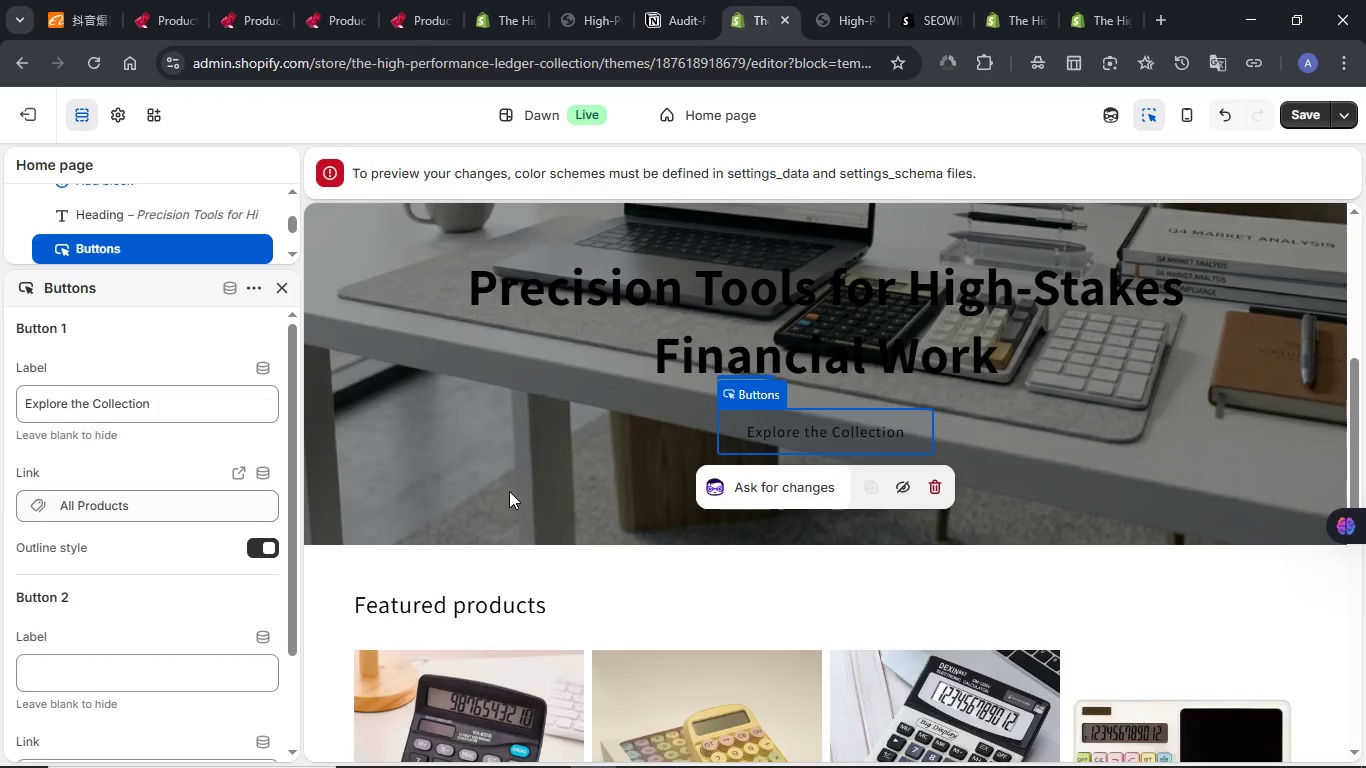 
left_click([764, 480])
 